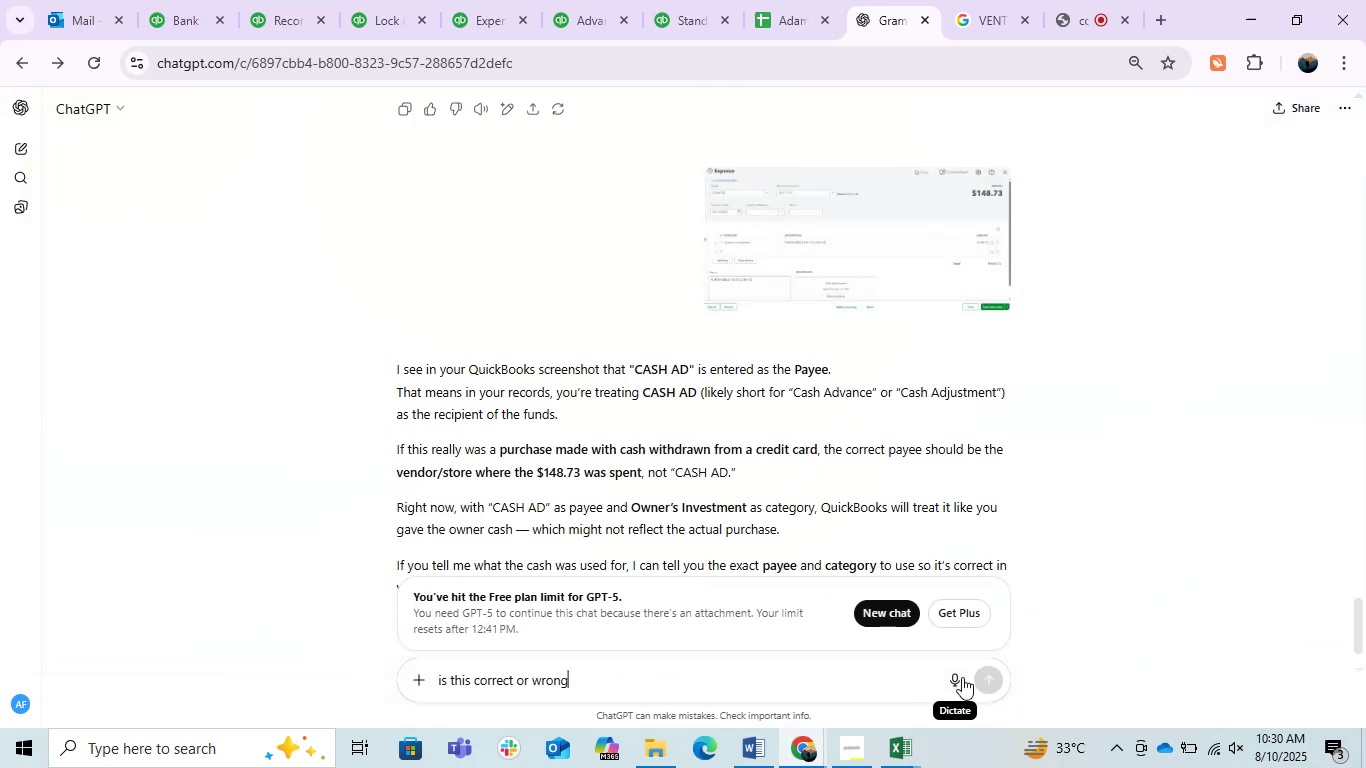 
left_click([949, 681])
 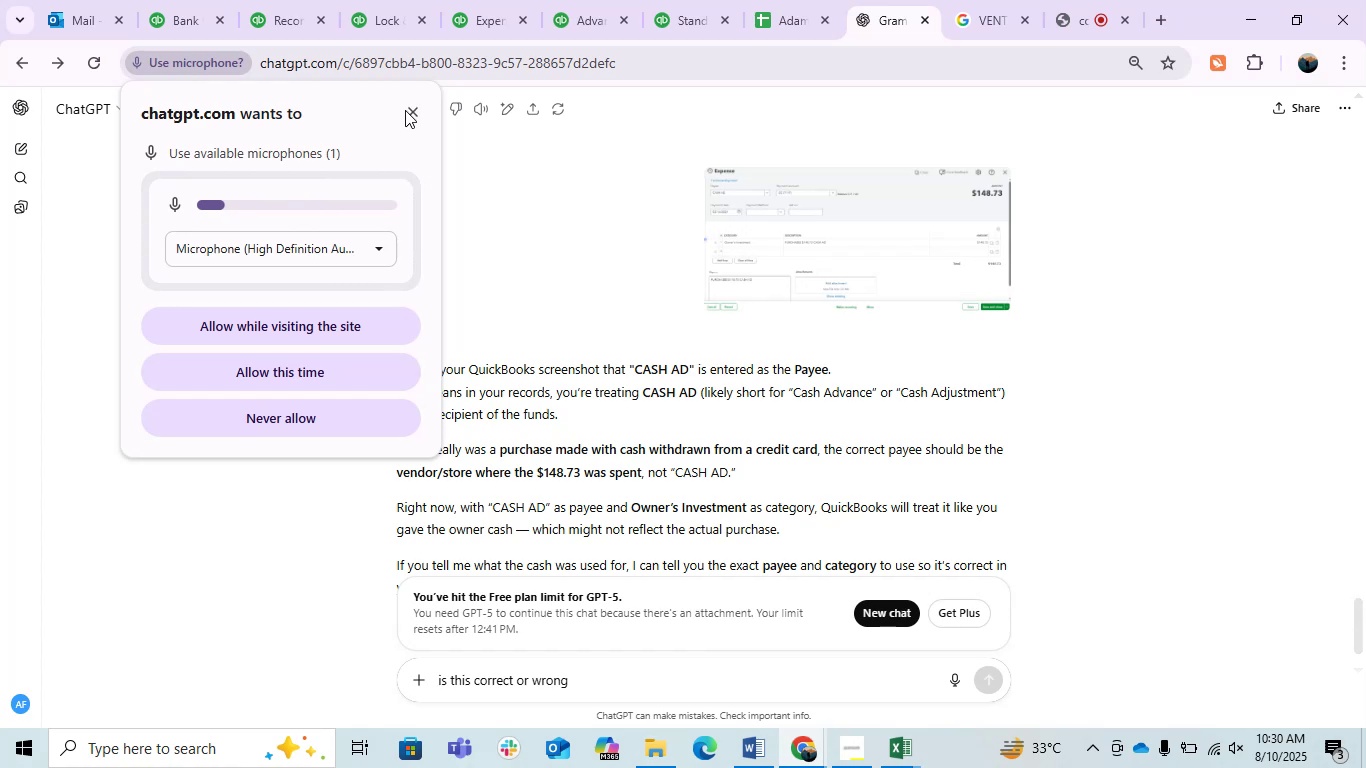 
left_click([405, 114])
 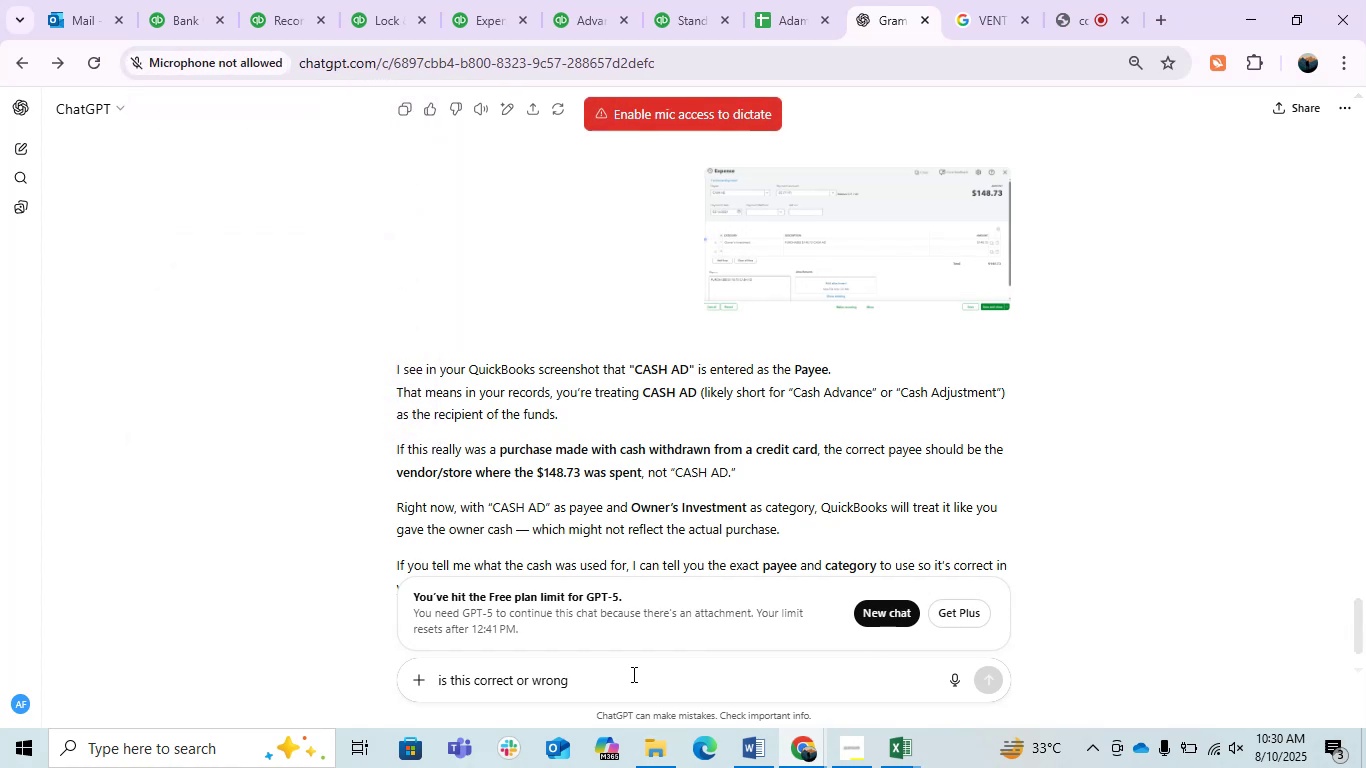 
left_click([630, 673])
 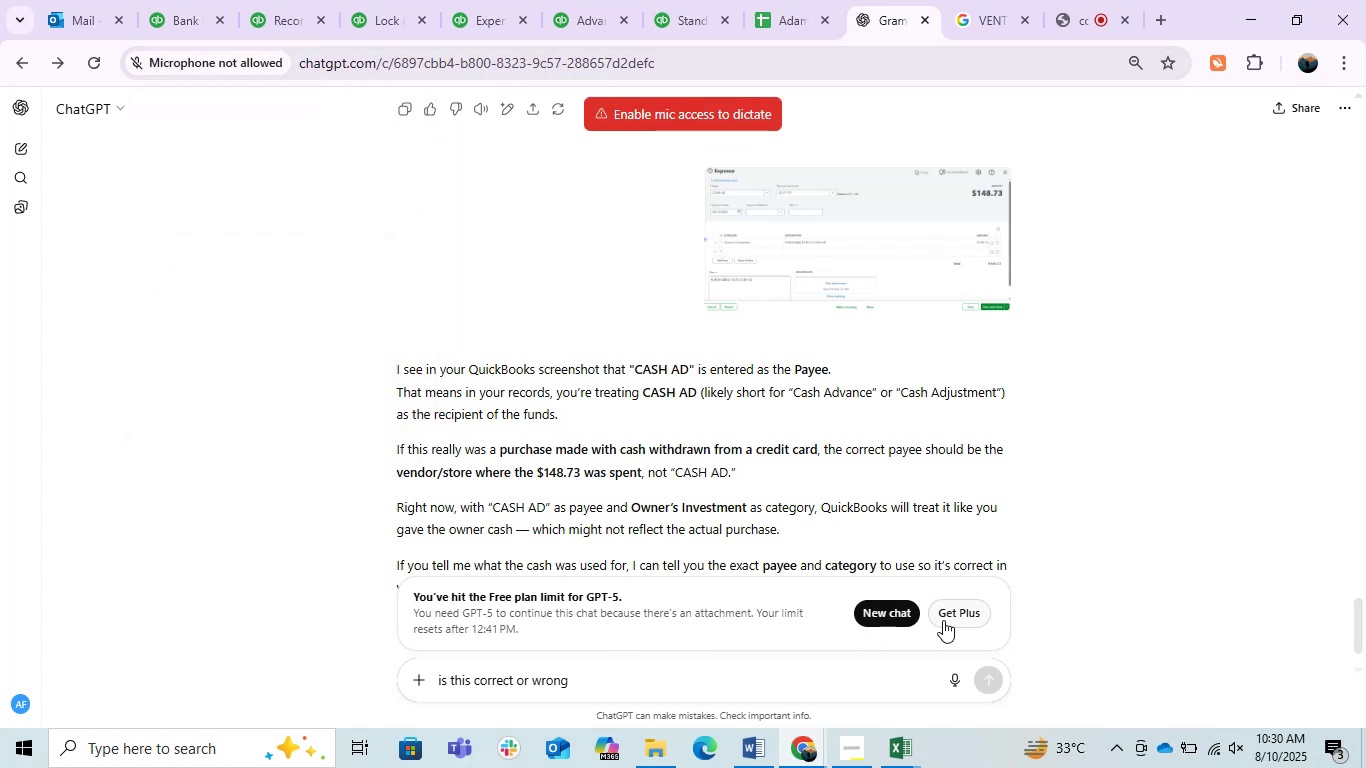 
left_click([593, 661])
 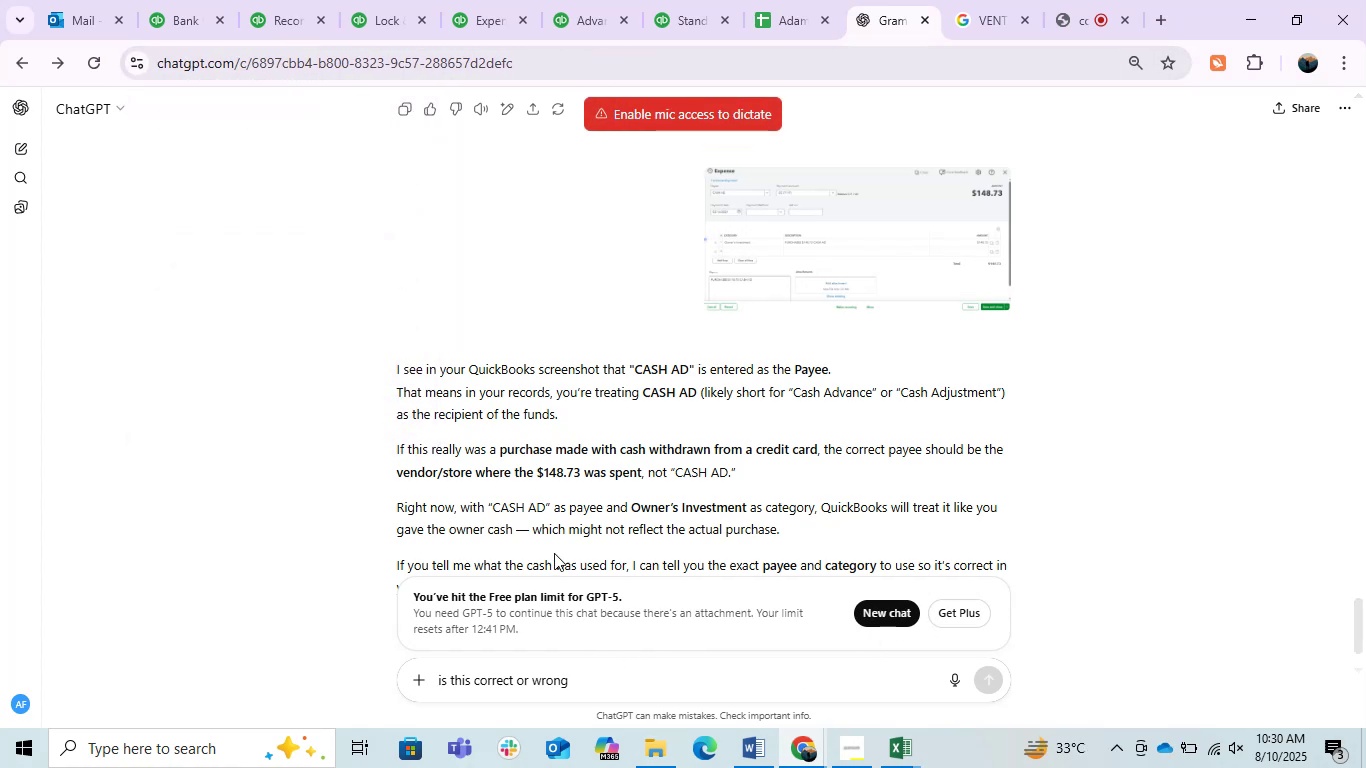 
scroll: coordinate [572, 384], scroll_direction: down, amount: 3.0
 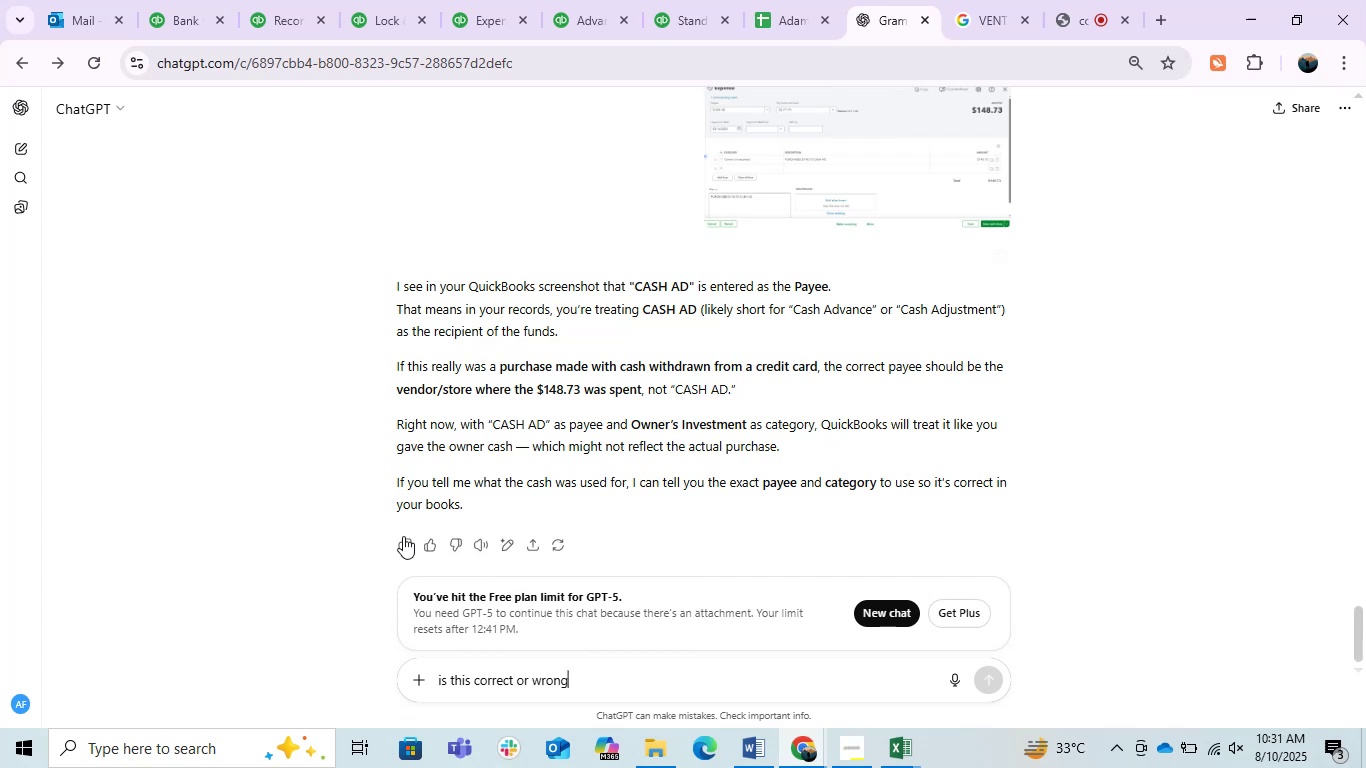 
left_click([434, 549])
 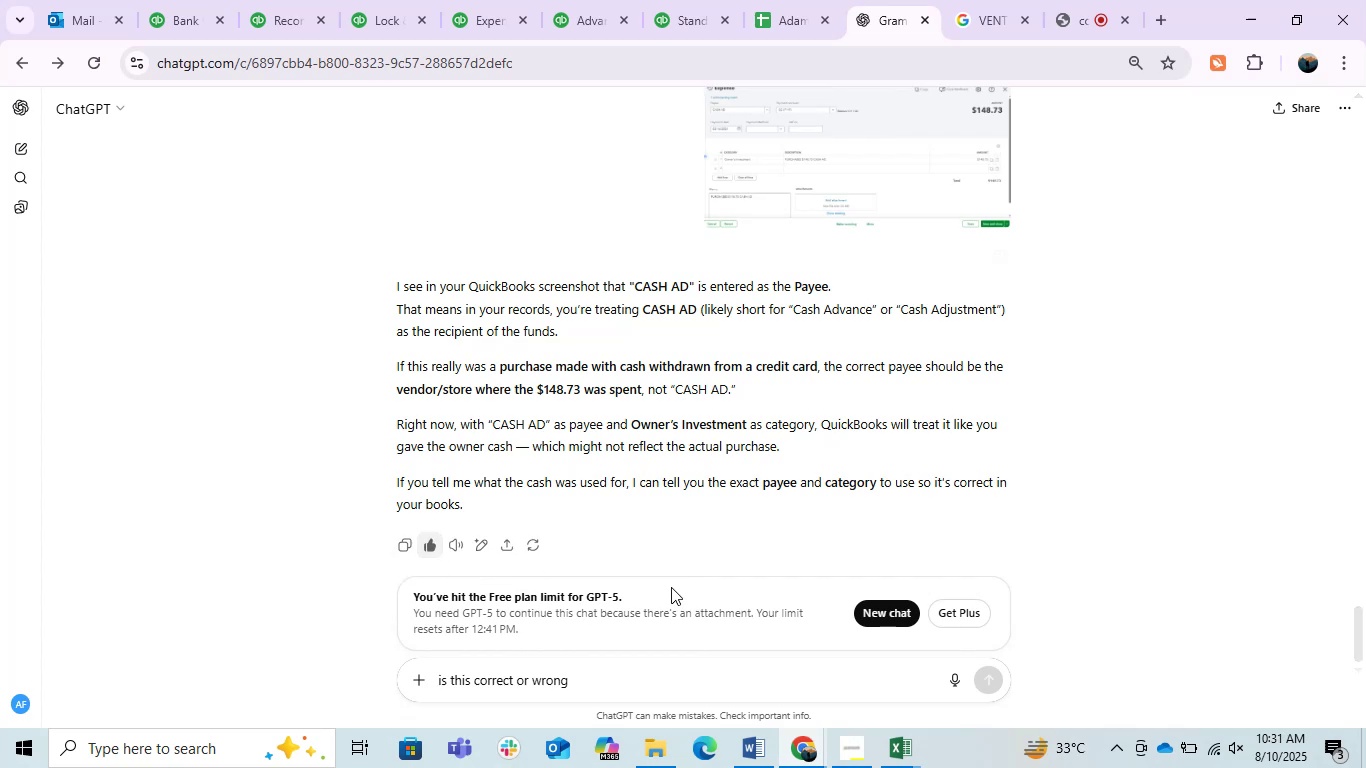 
left_click([622, 602])
 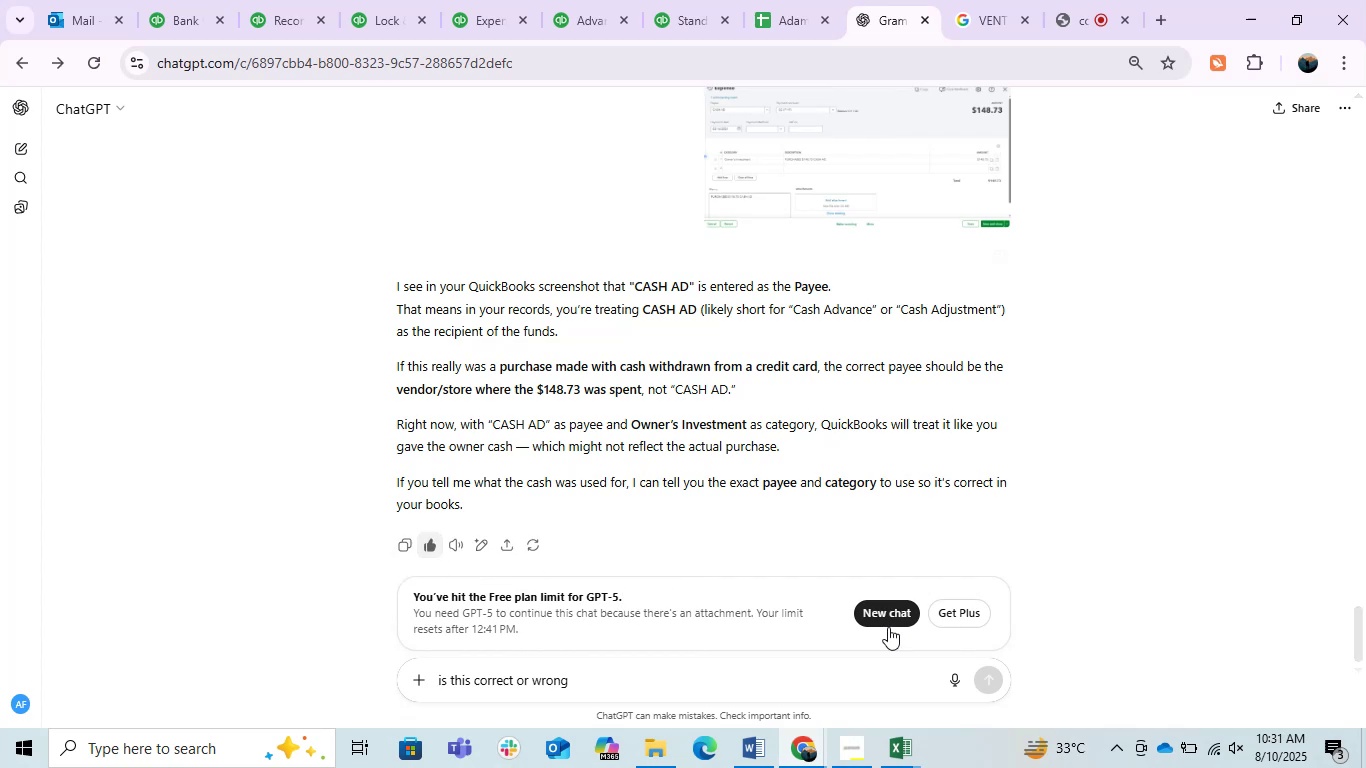 
left_click([888, 627])
 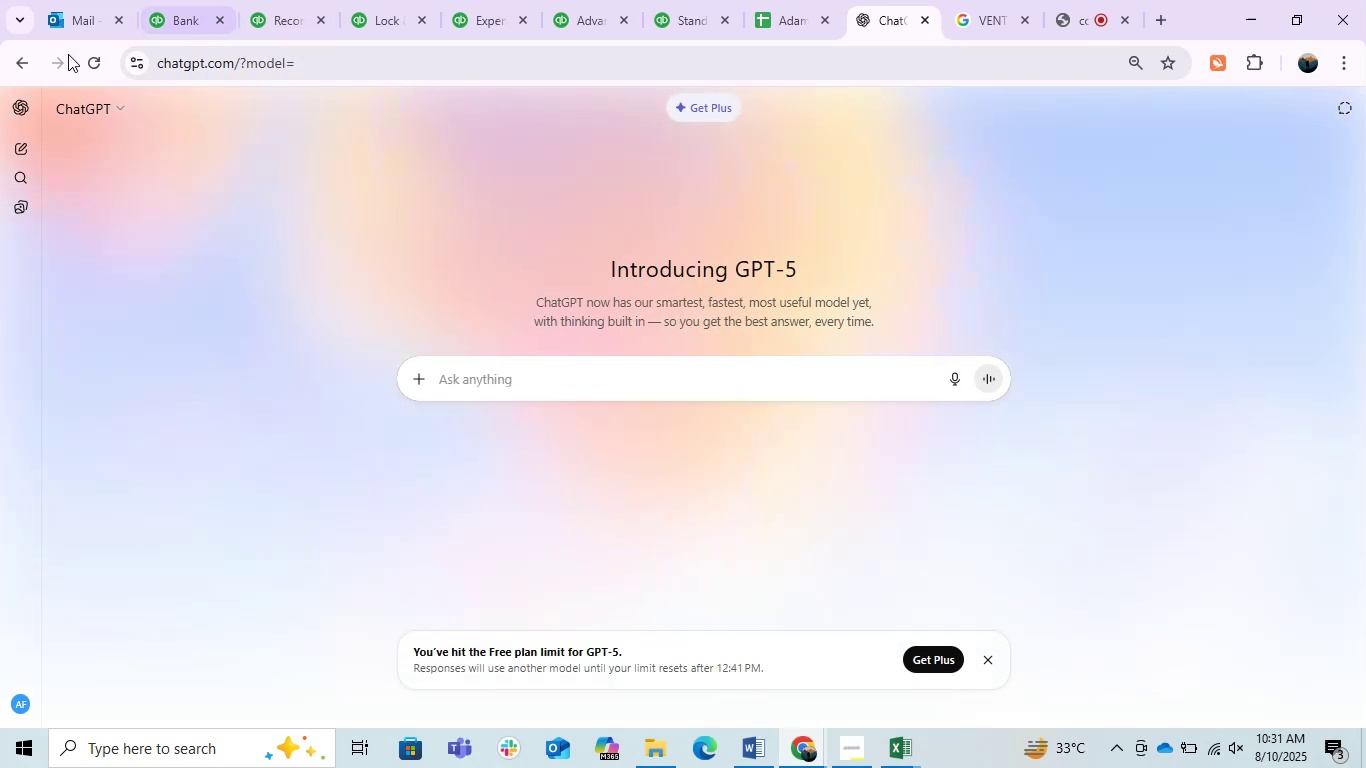 
left_click([18, 53])
 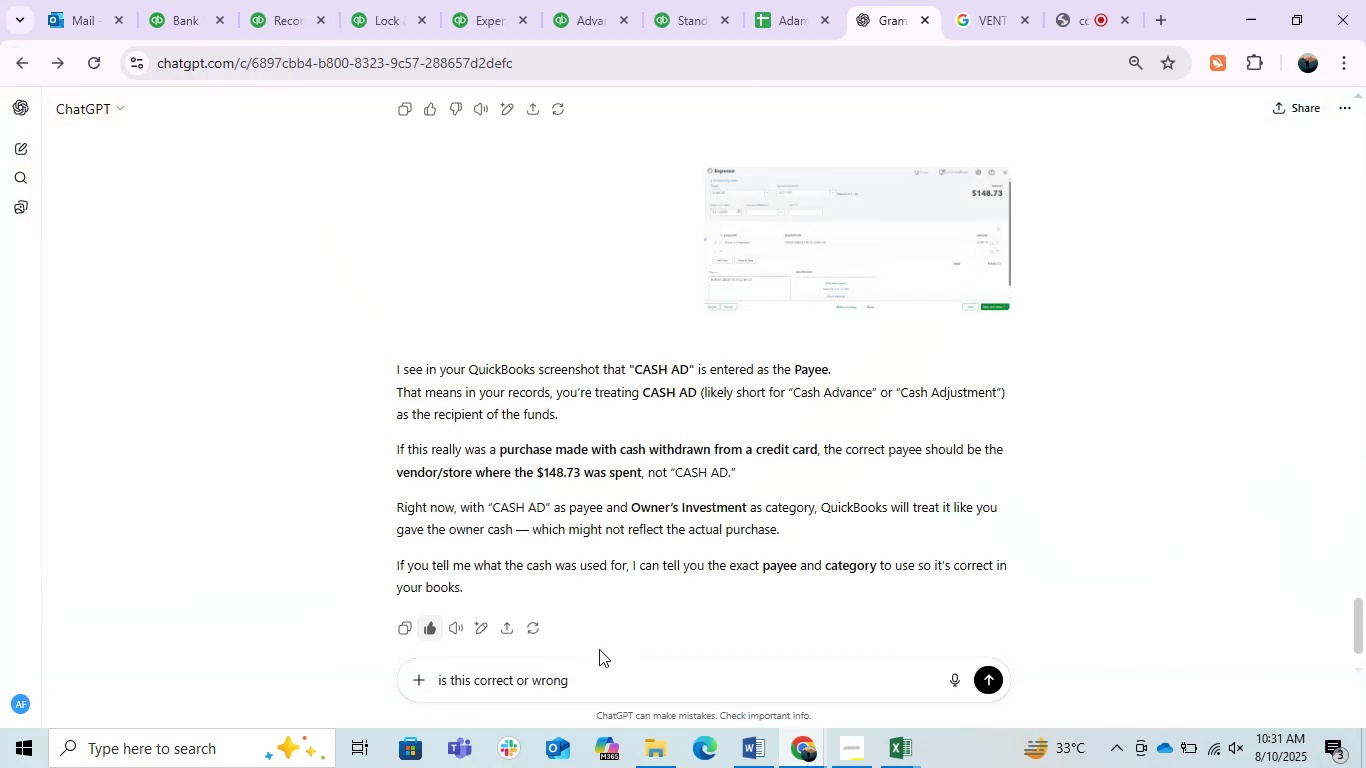 
left_click_drag(start_coordinate=[585, 681], to_coordinate=[231, 658])
 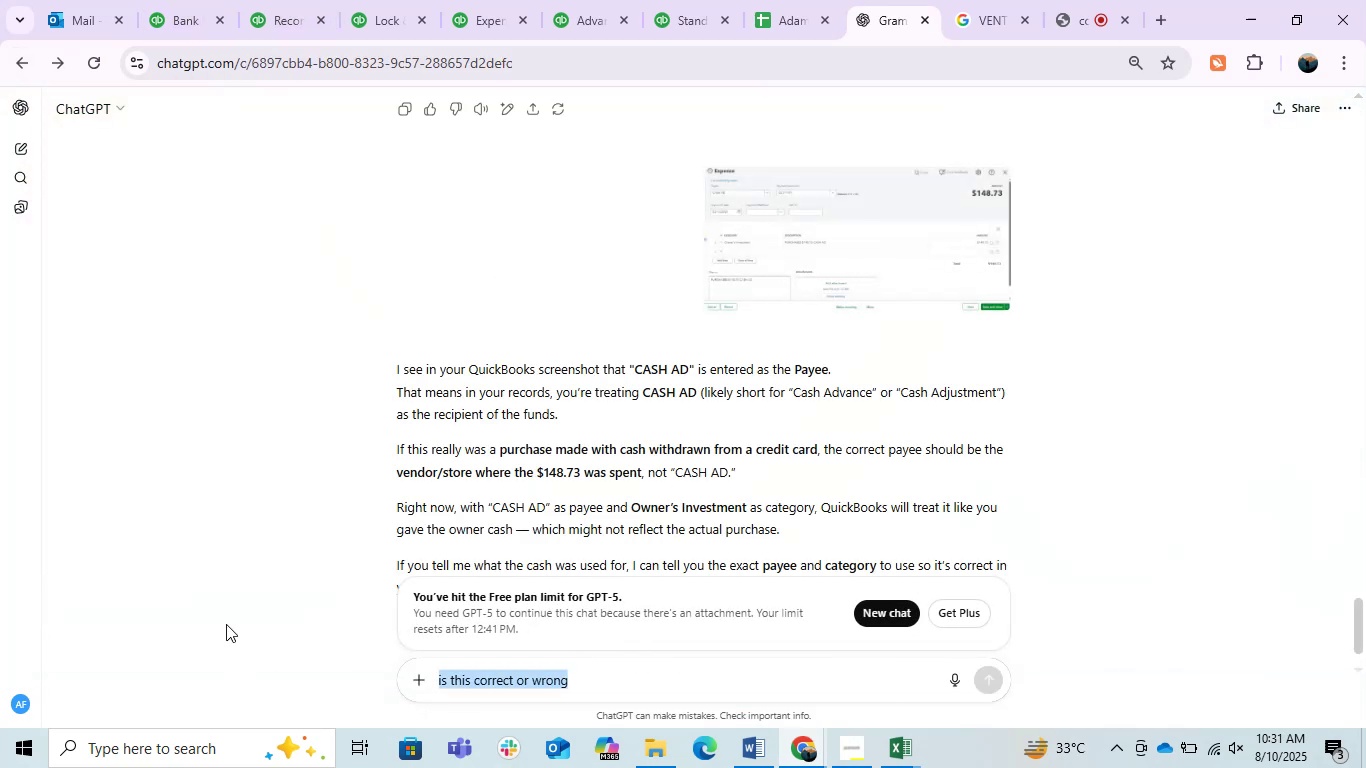 
left_click([198, 577])
 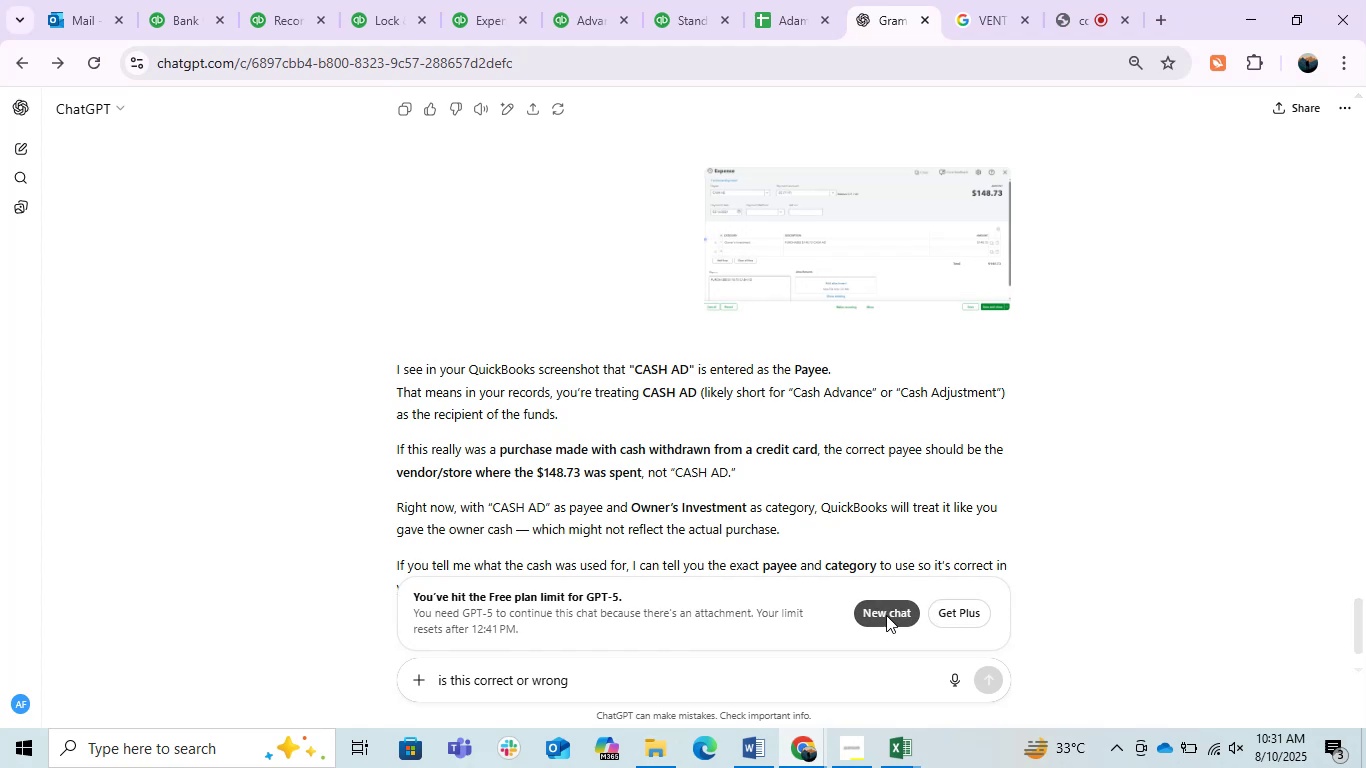 
key(Control+V)
 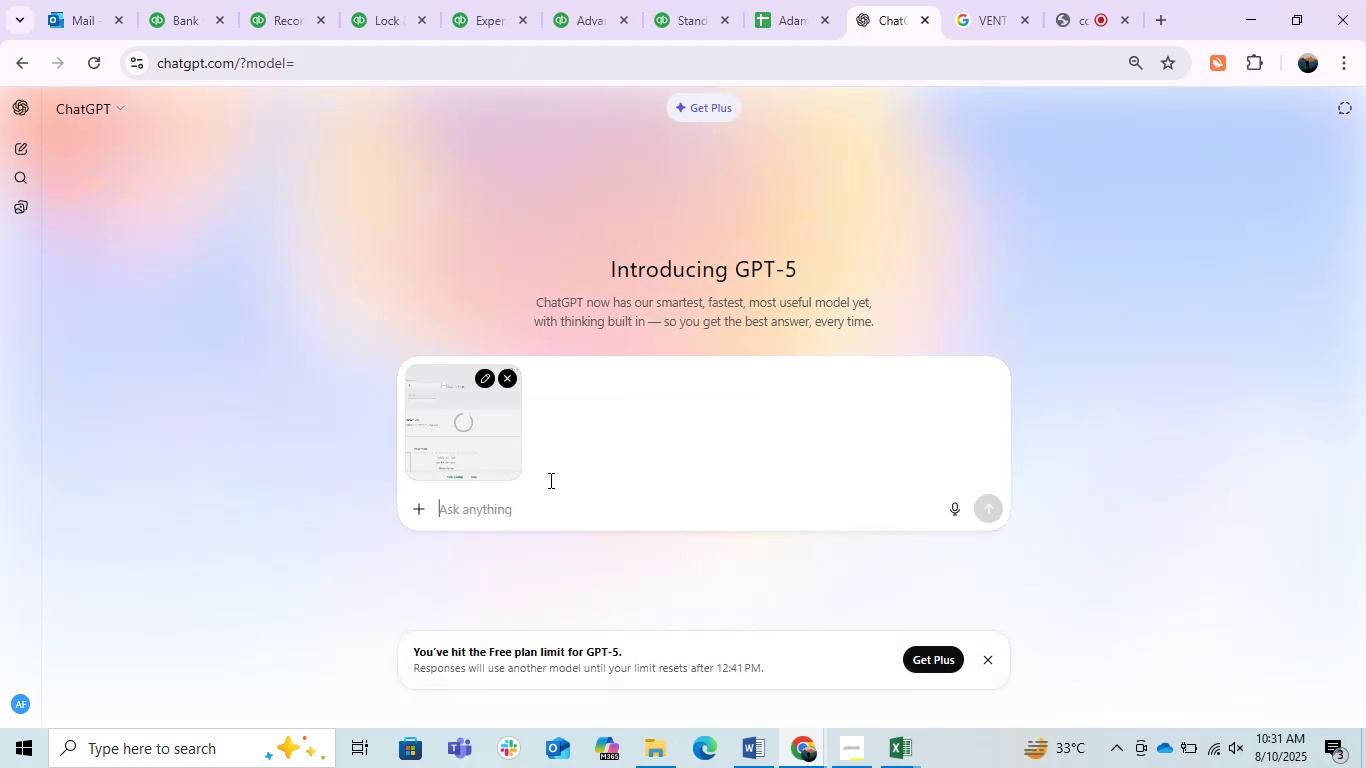 
type(is this co)
key(Backspace)
key(Backspace)
type(orrect or not payee vendor)
 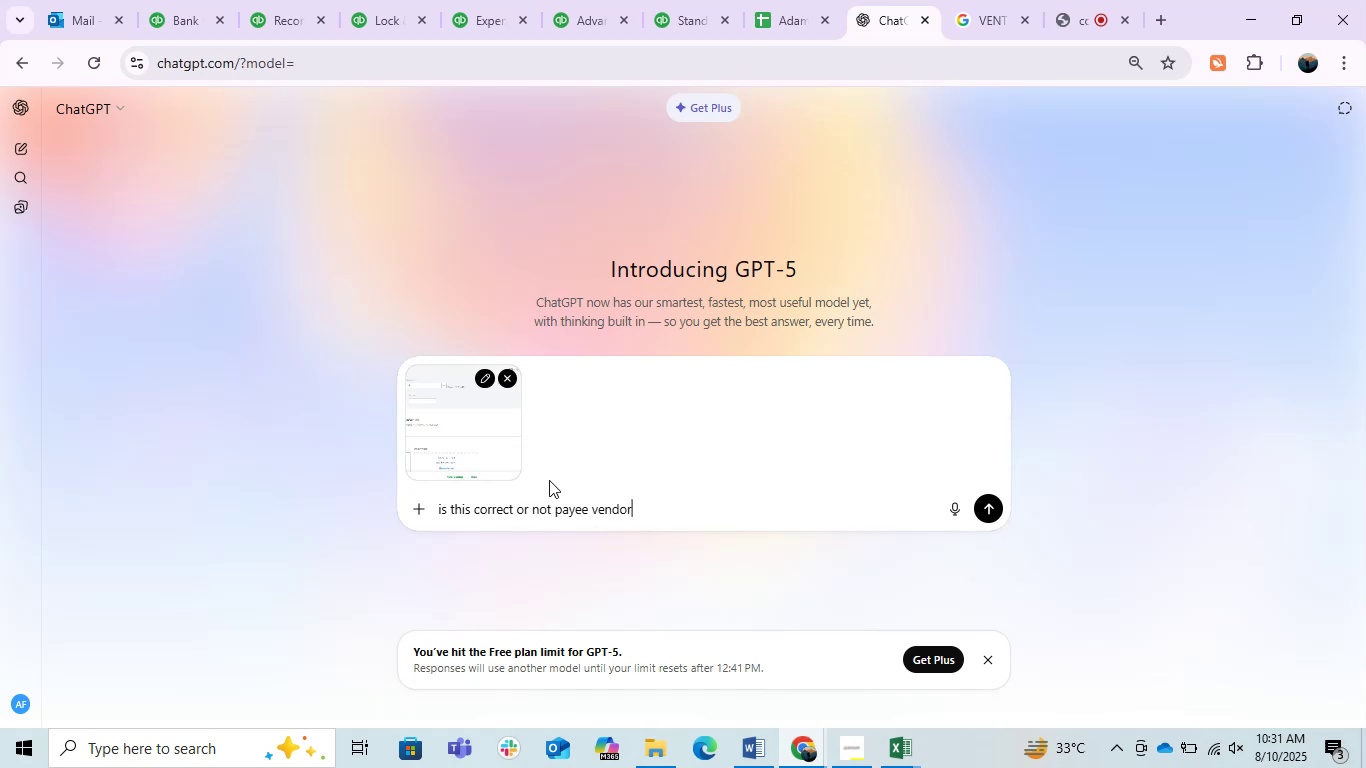 
key(Enter)
 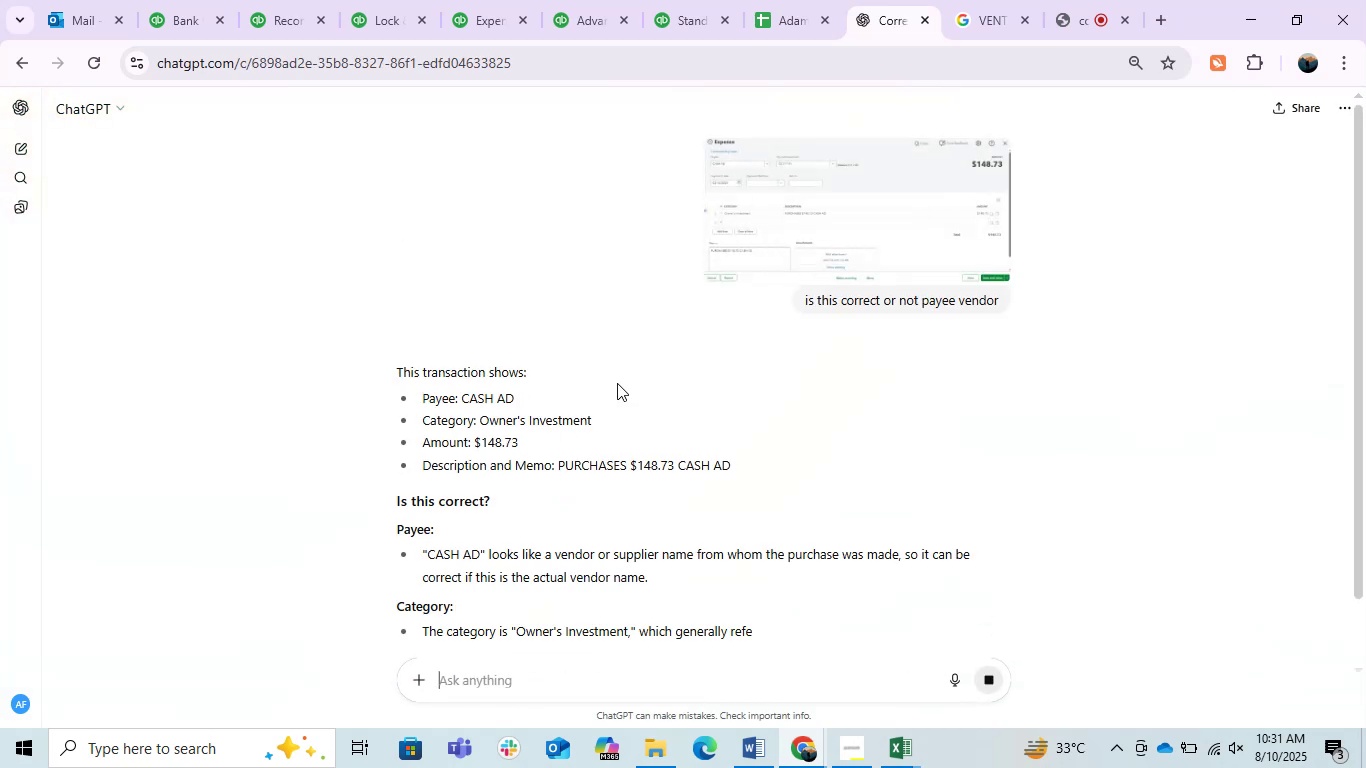 
scroll: coordinate [617, 383], scroll_direction: down, amount: 2.0
 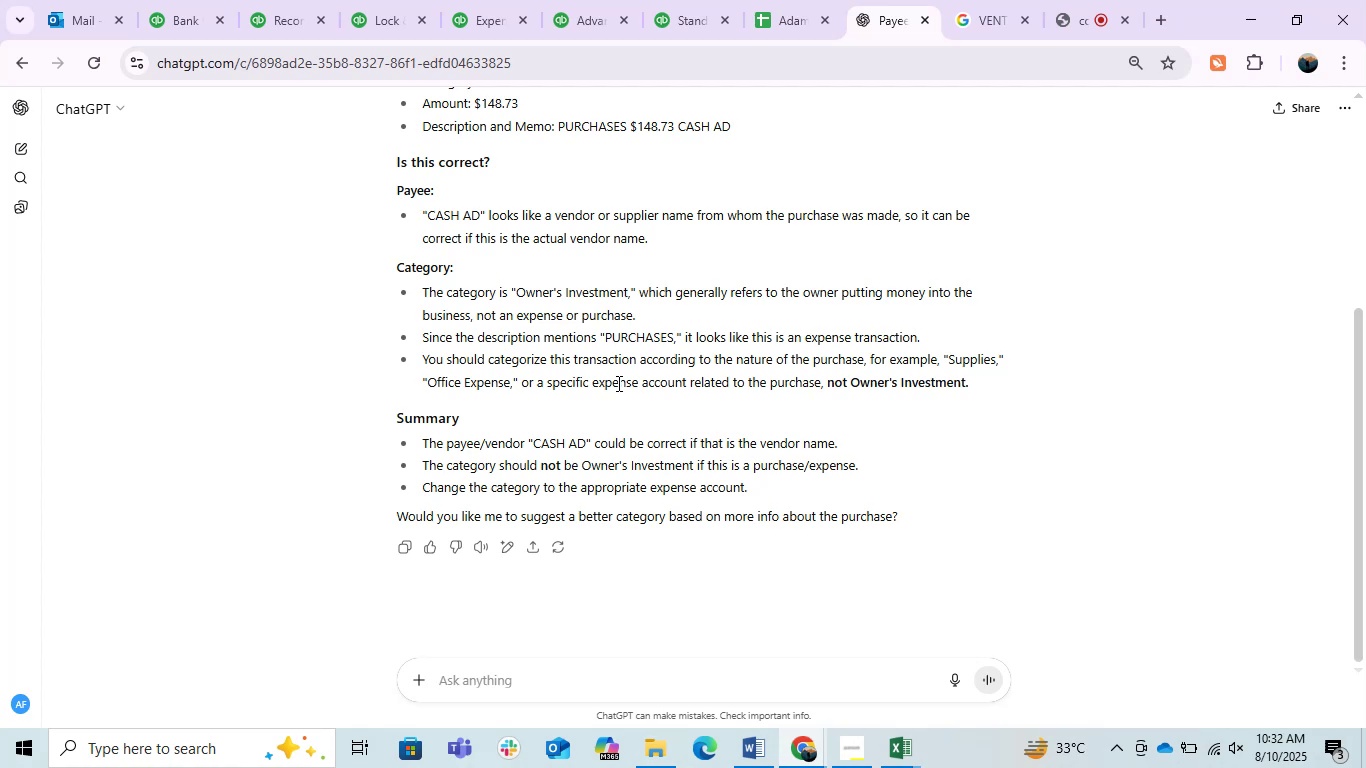 
wait(38.36)
 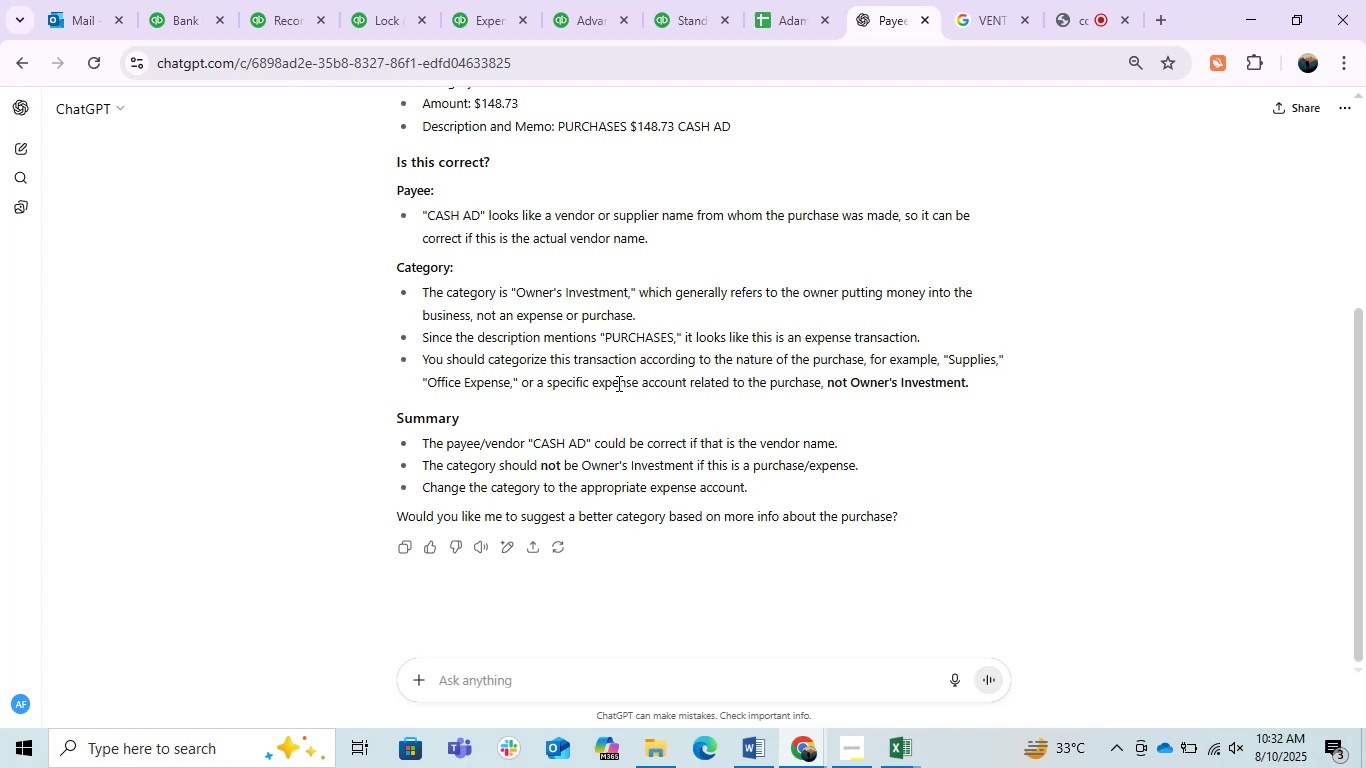 
type(its owner investment whats )
key(Backspace)
key(Backspace)
type( can i write now)
 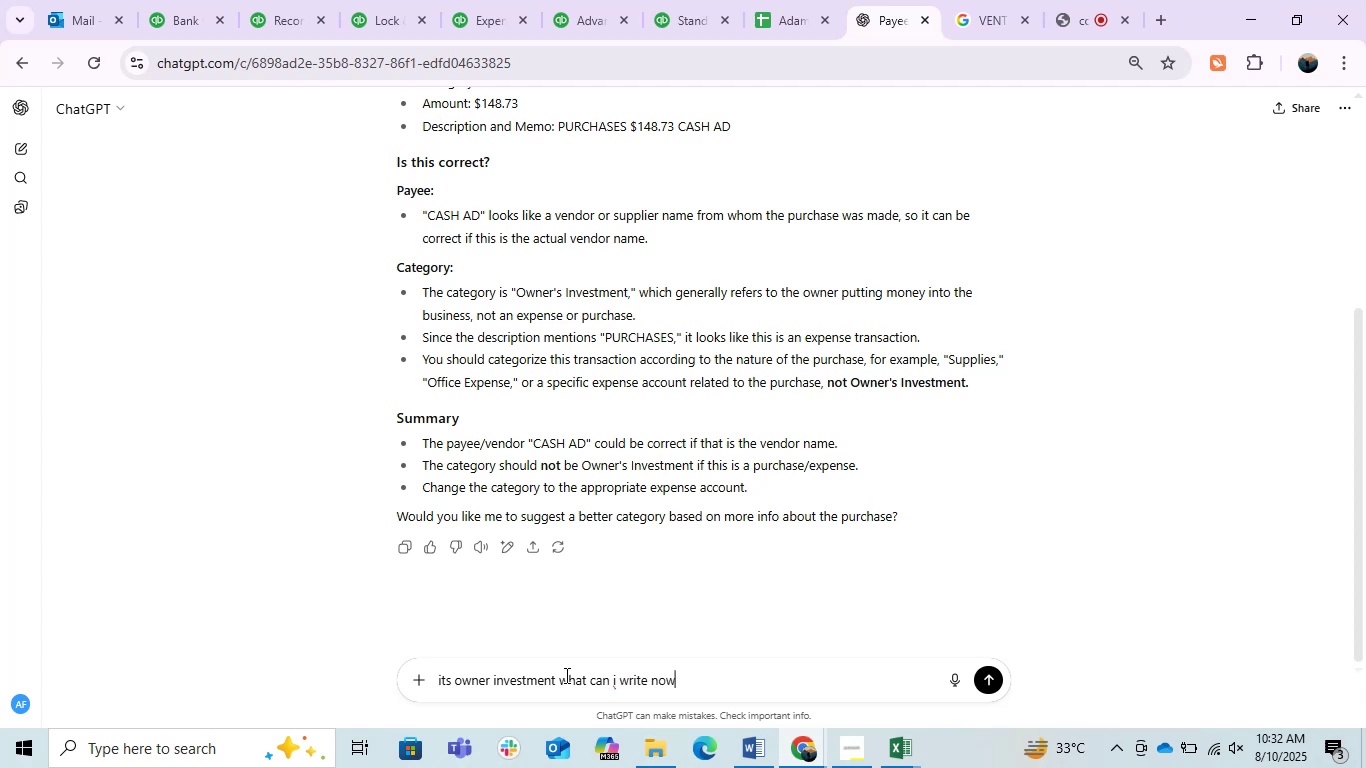 
key(Enter)
 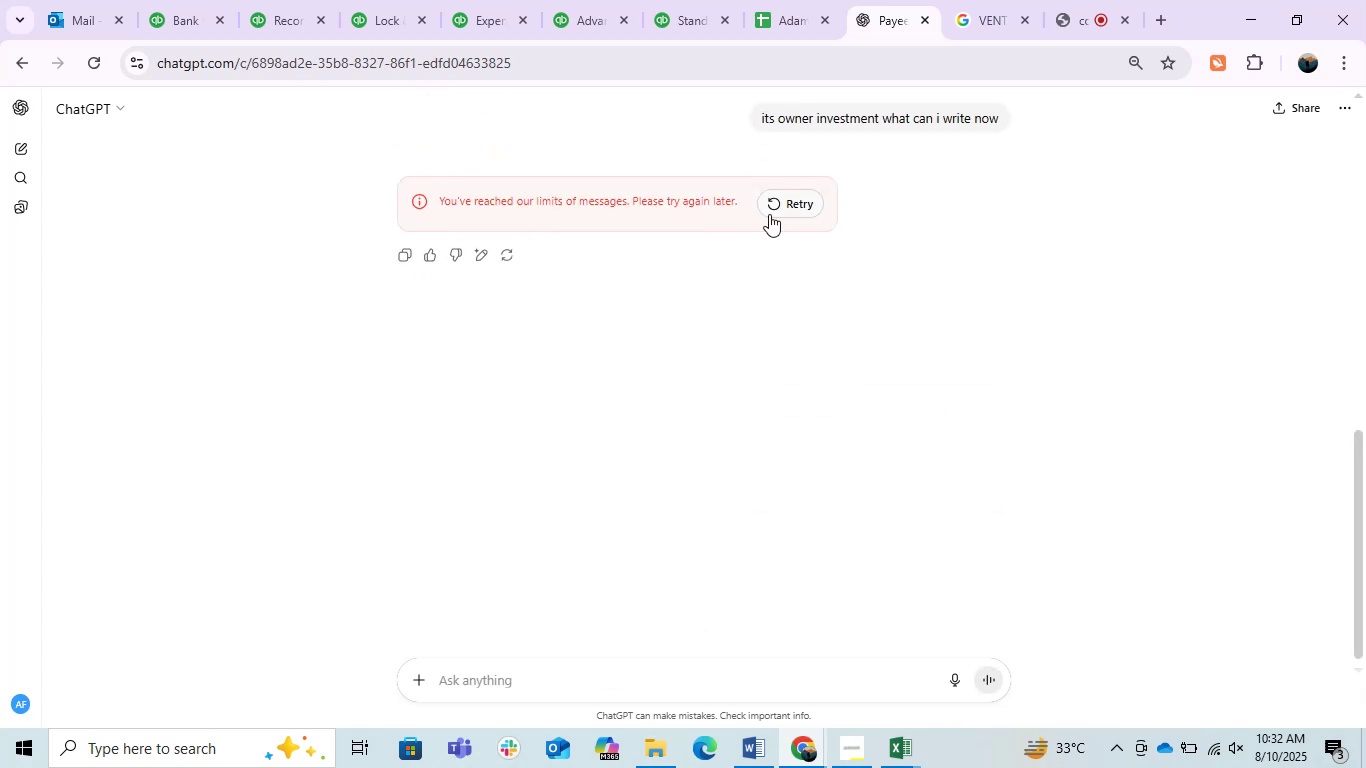 
double_click([809, 223])
 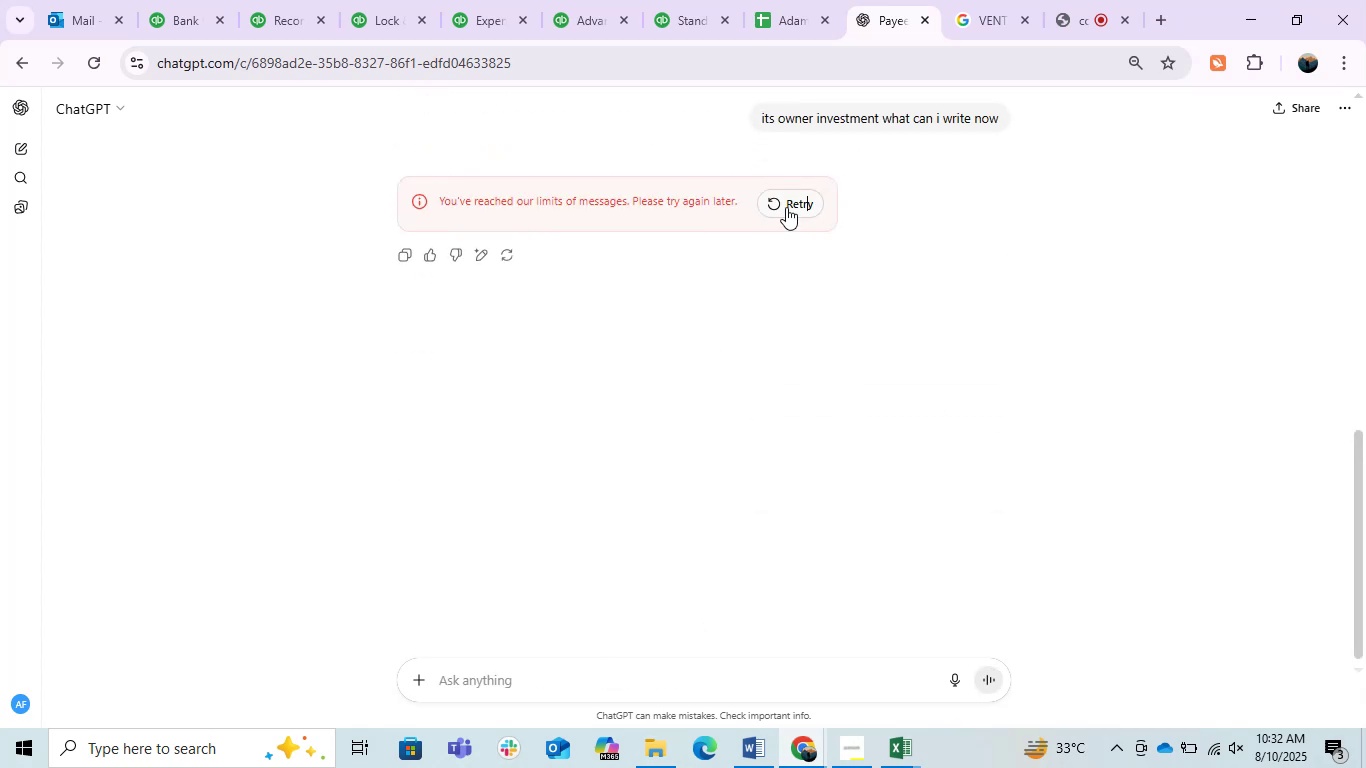 
triple_click([786, 207])
 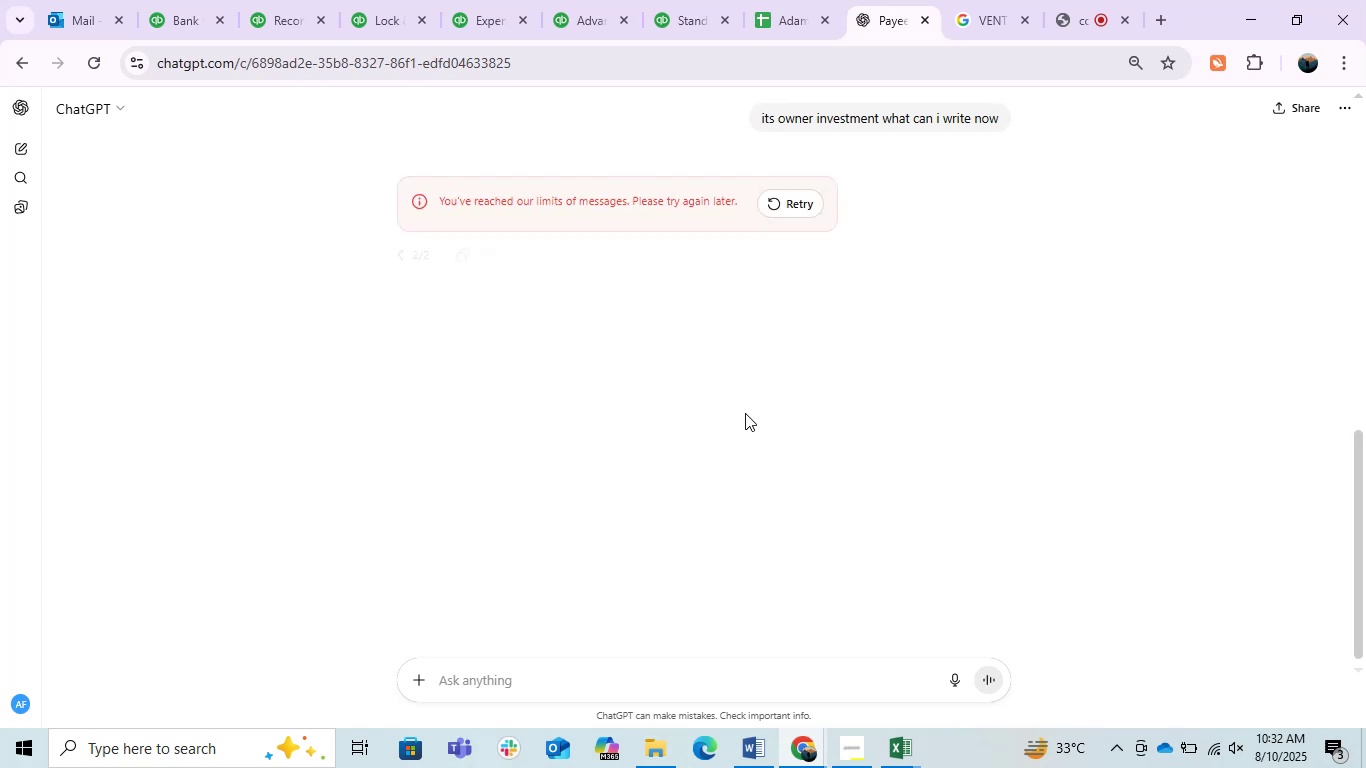 
wait(7.14)
 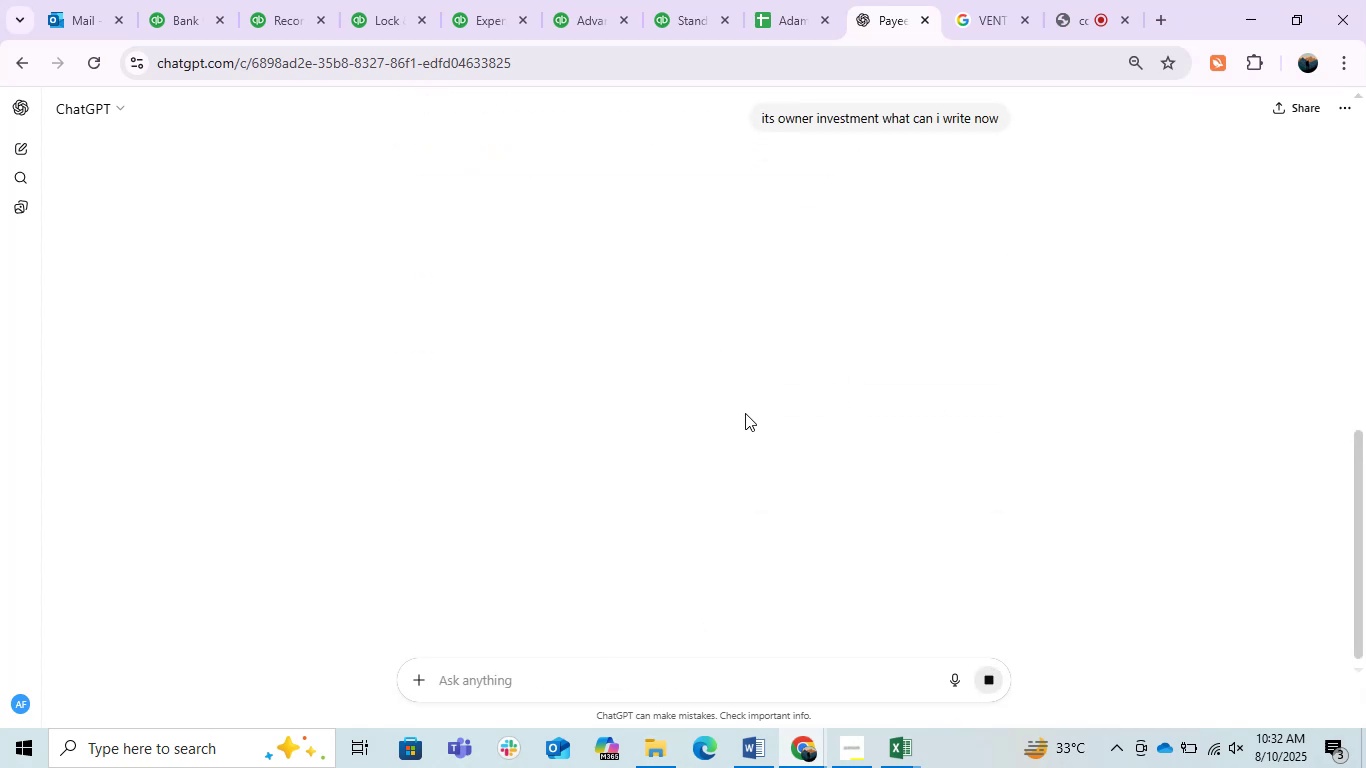 
left_click([755, 232])
 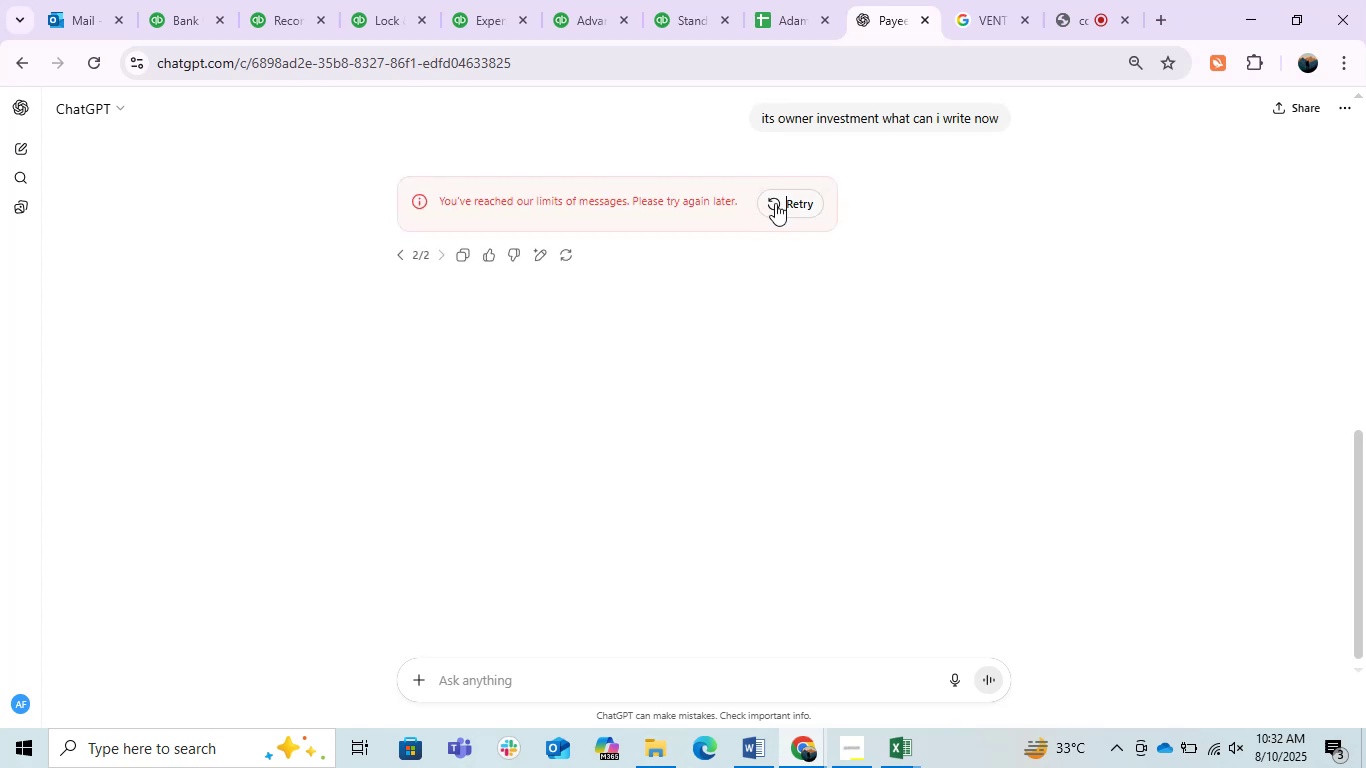 
double_click([776, 203])
 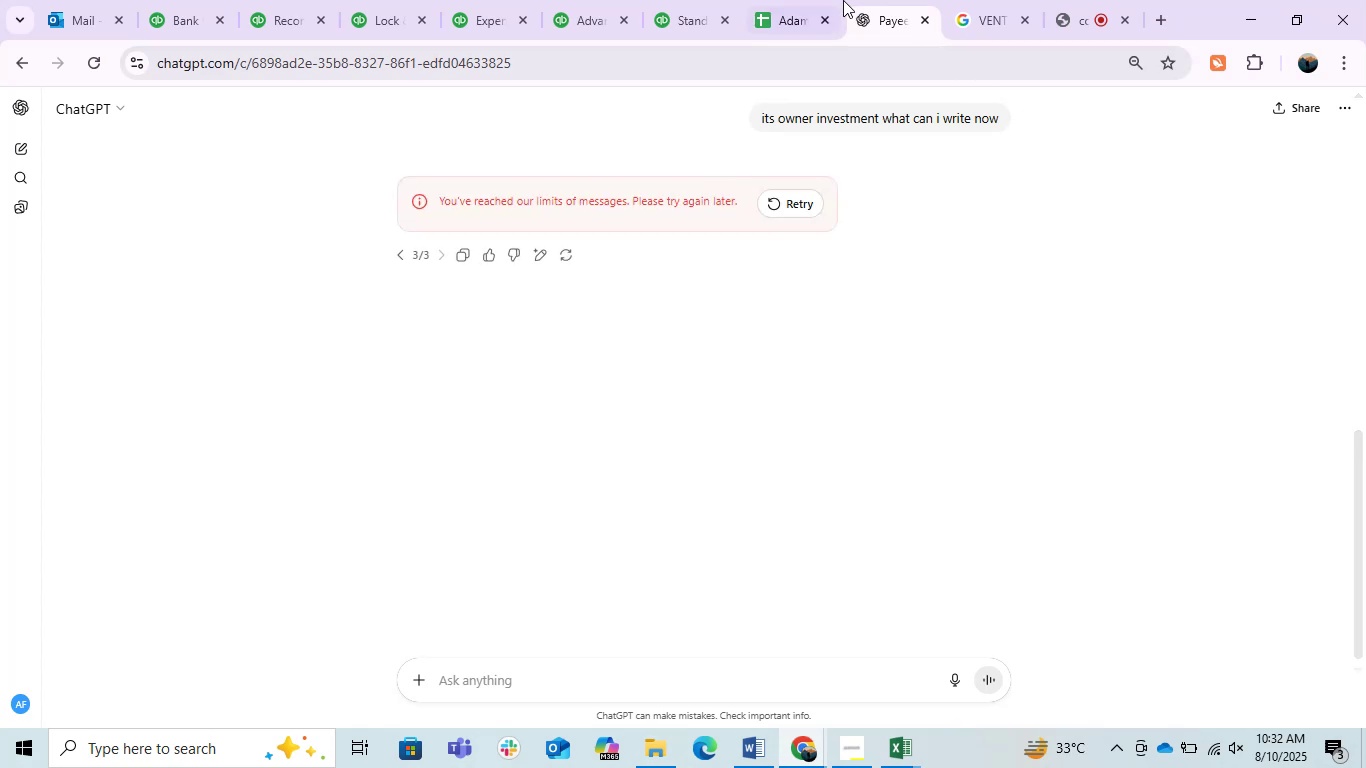 
left_click([923, 19])
 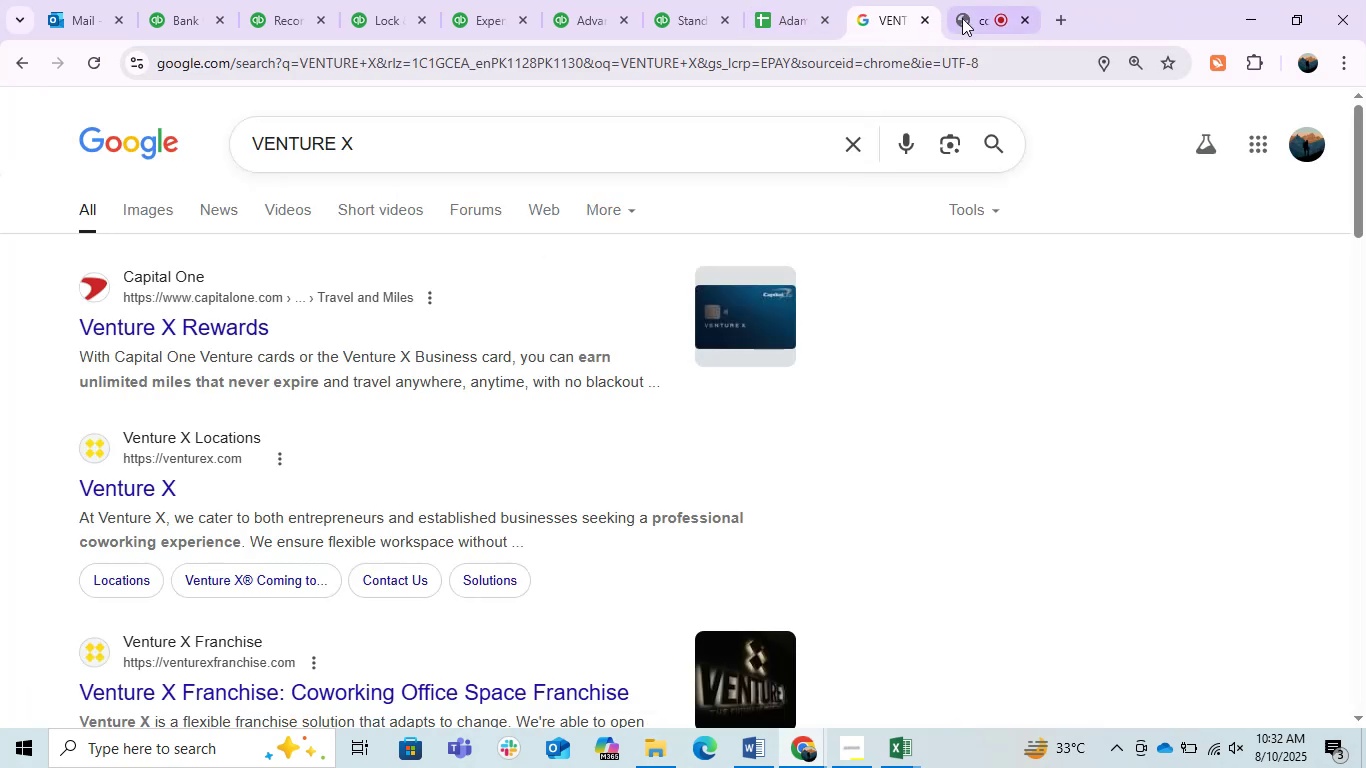 
left_click([965, 18])
 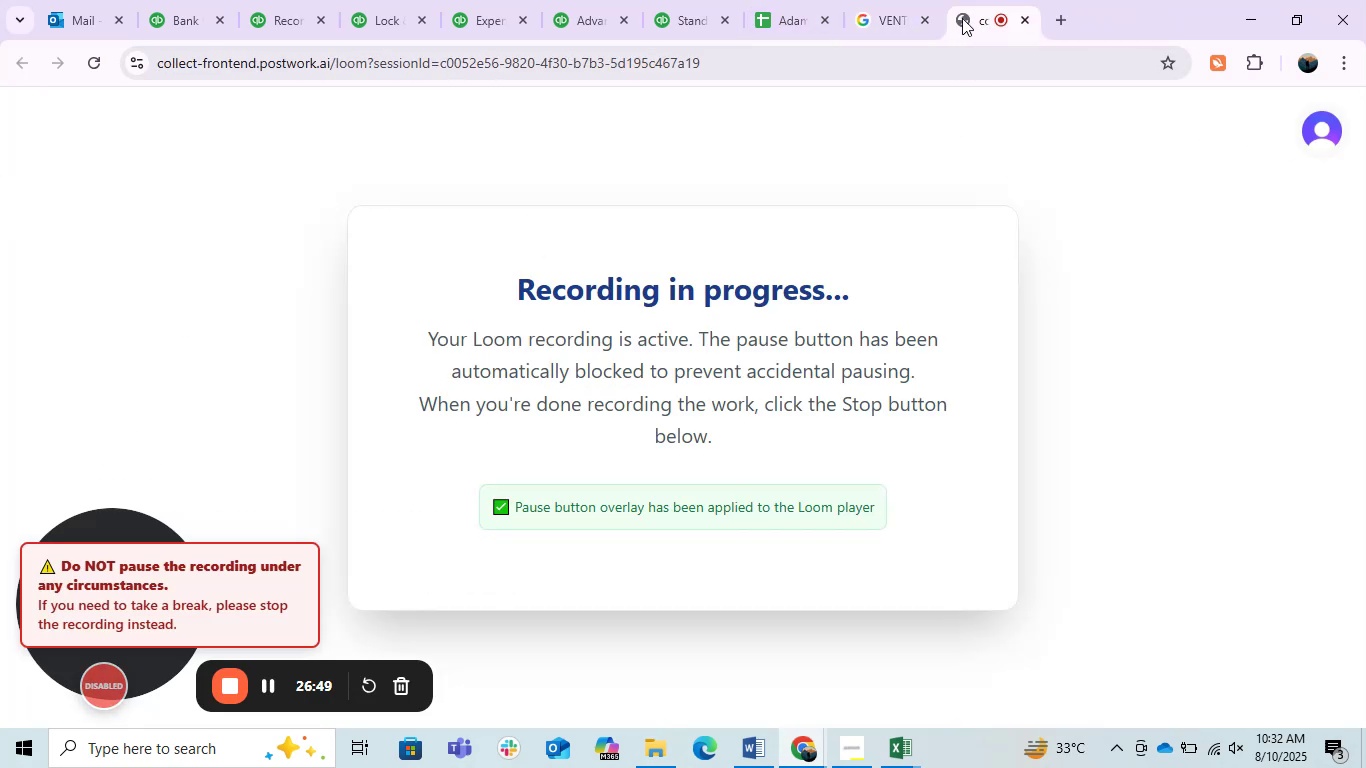 
left_click([880, 2])
 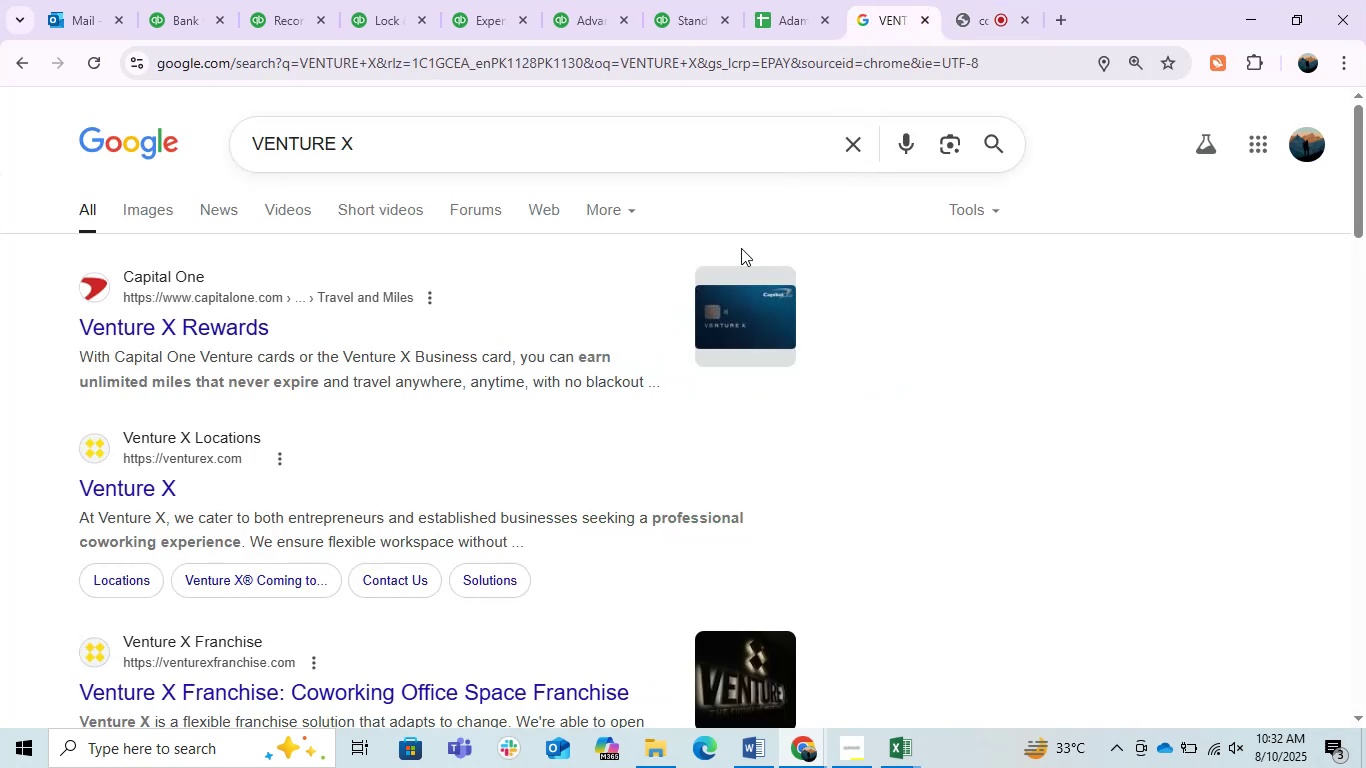 
scroll: coordinate [525, 442], scroll_direction: up, amount: 4.0
 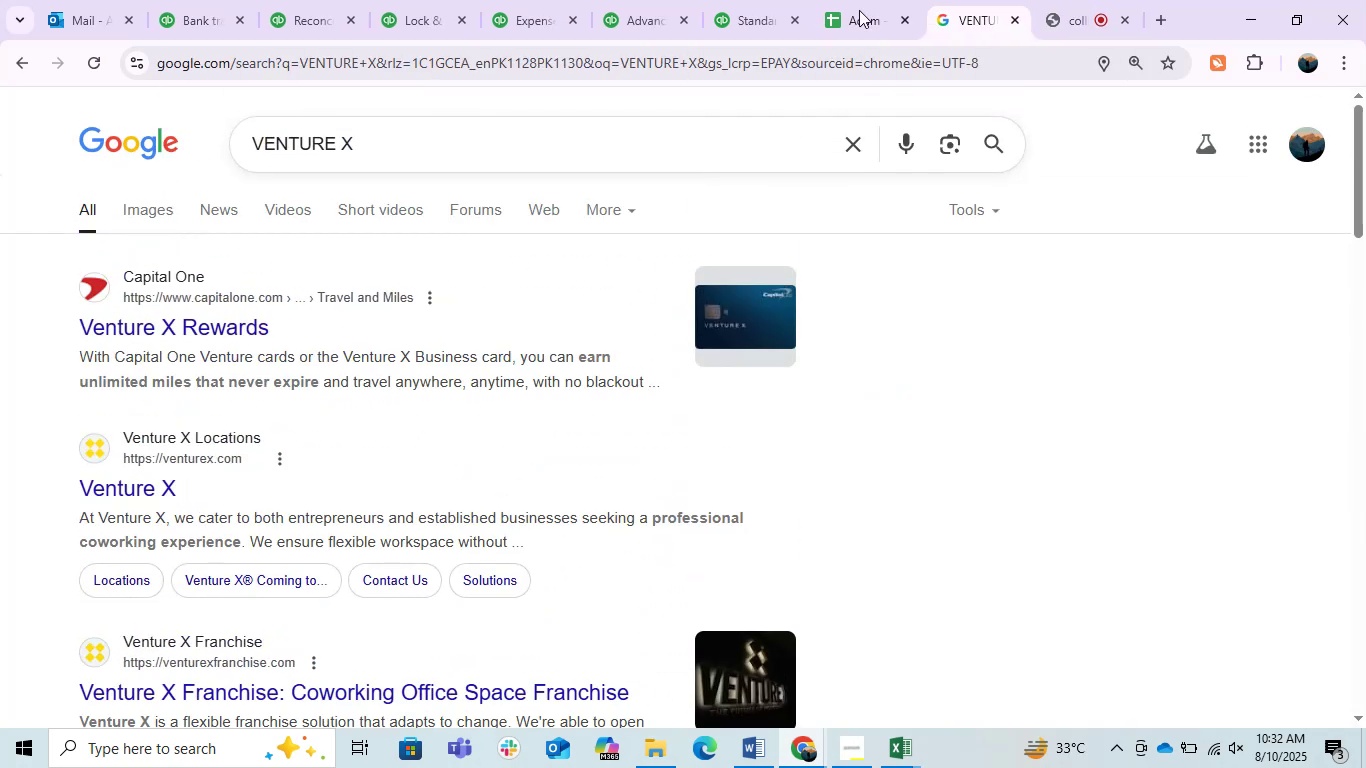 
left_click([868, 6])
 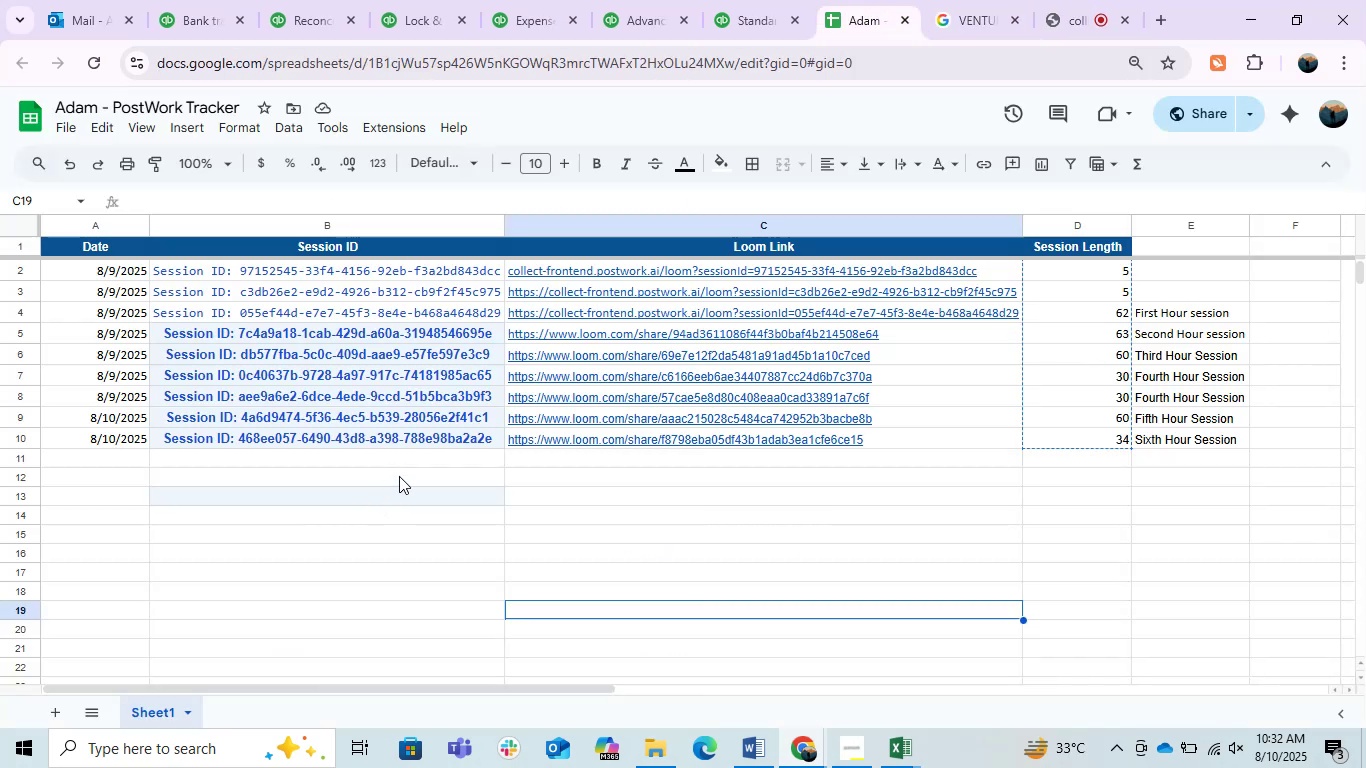 
mouse_move([956, 16])
 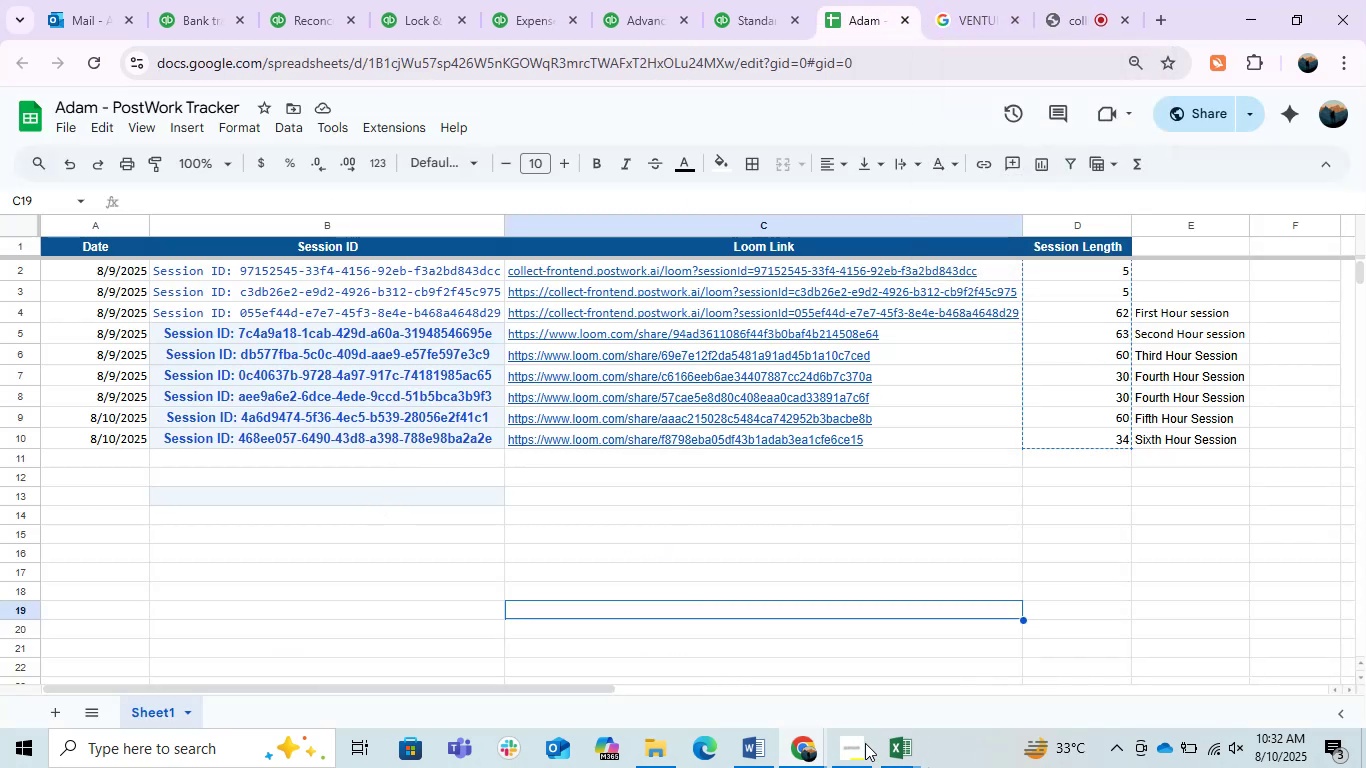 
left_click([862, 745])
 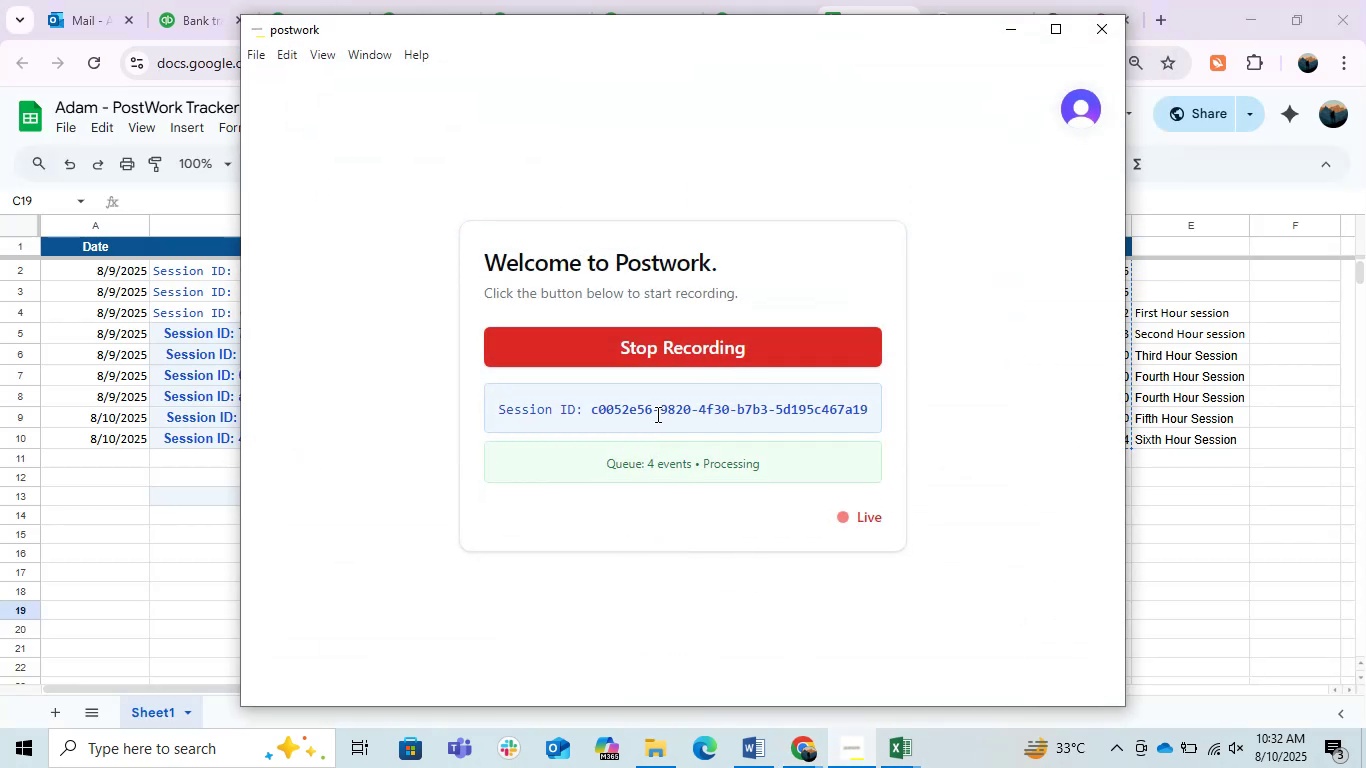 
double_click([656, 414])
 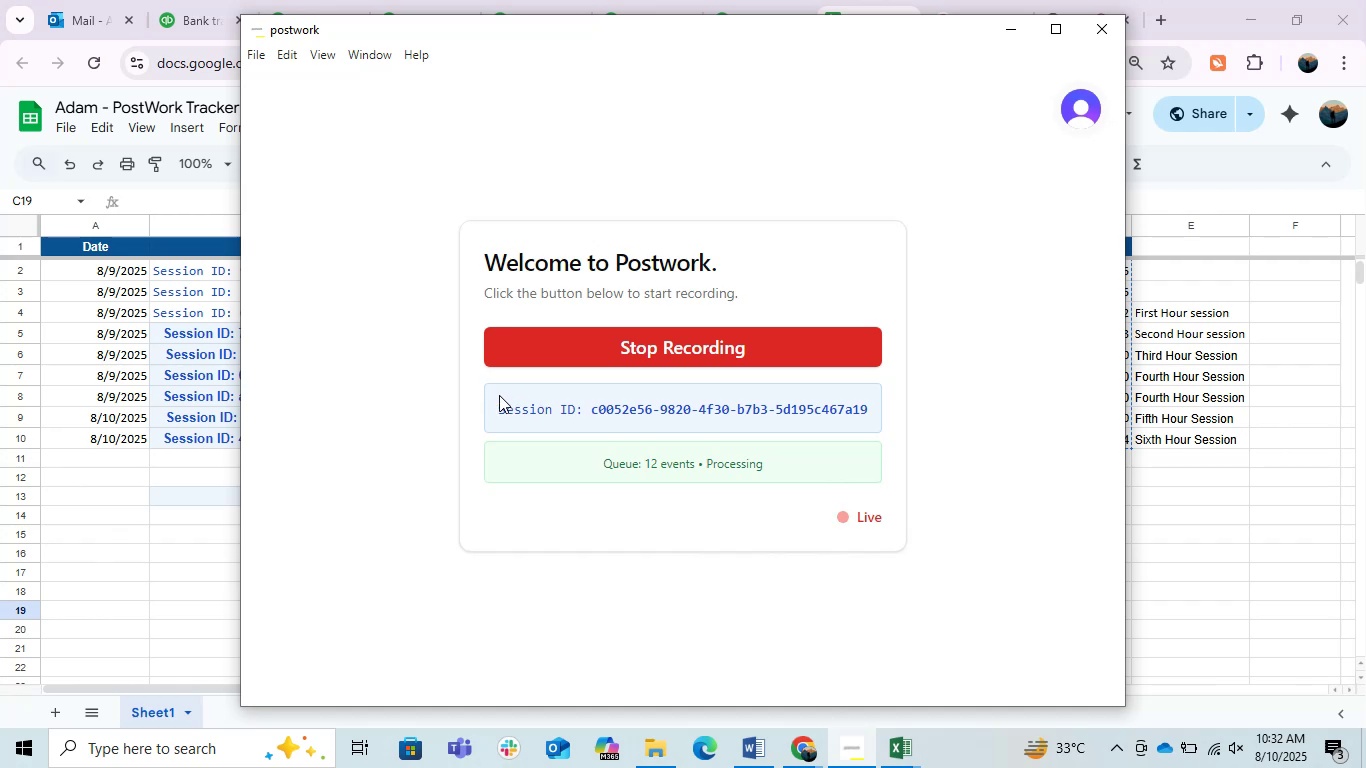 
left_click_drag(start_coordinate=[498, 404], to_coordinate=[866, 430])
 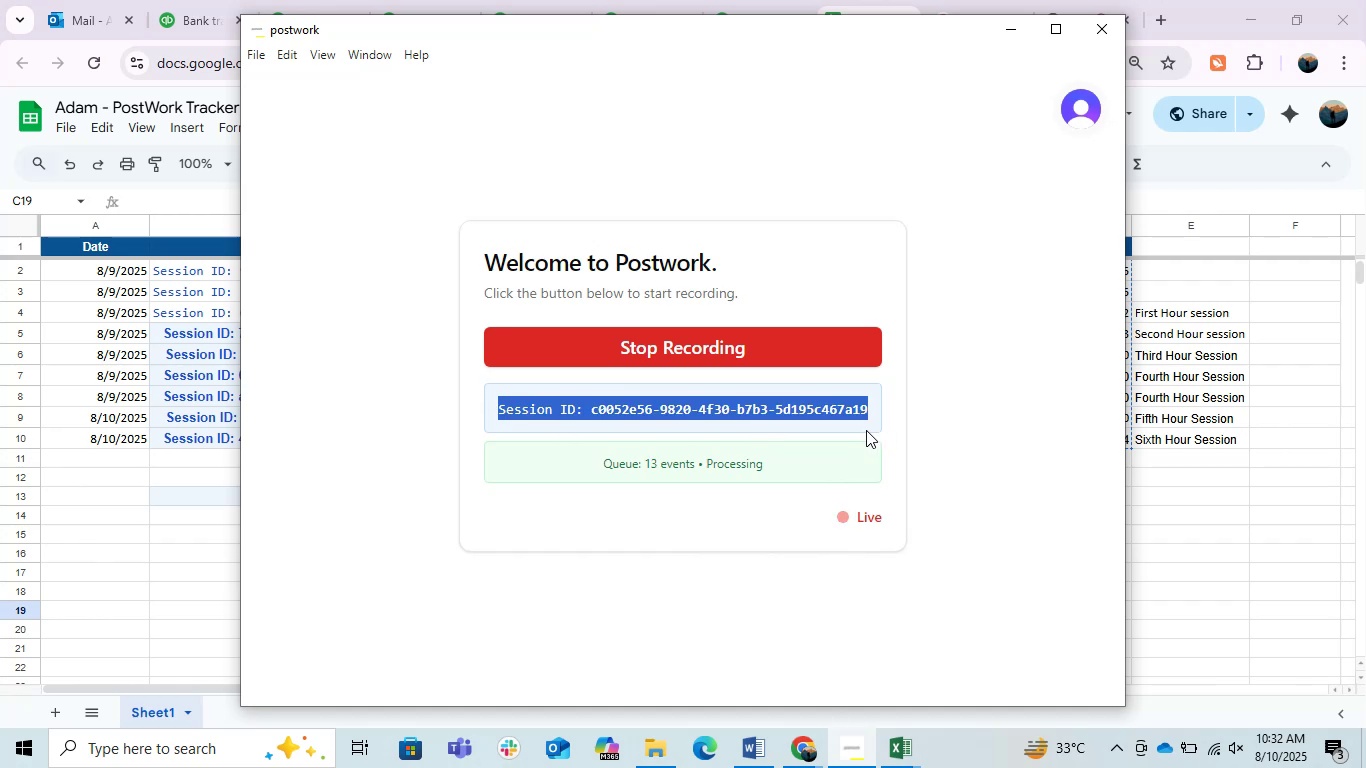 
key(Control+C)
 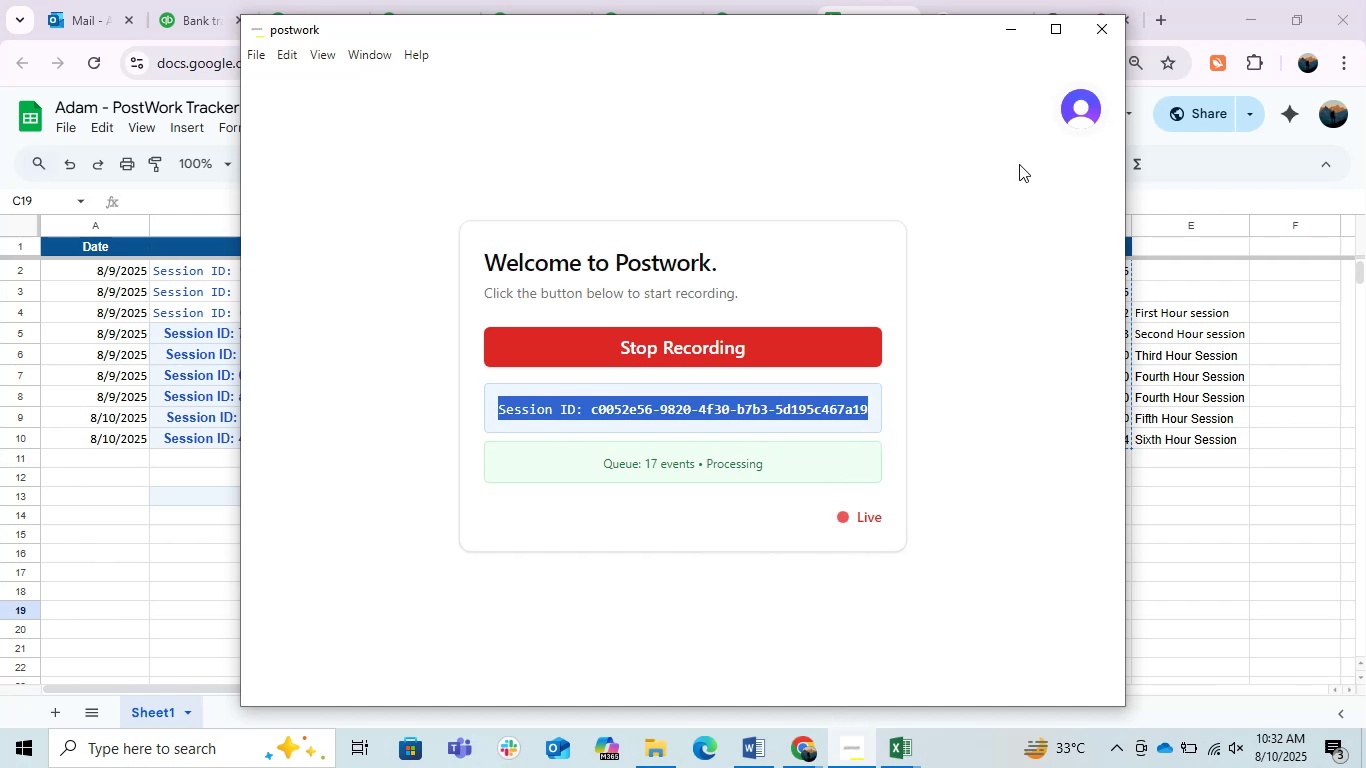 
key(Control+C)
 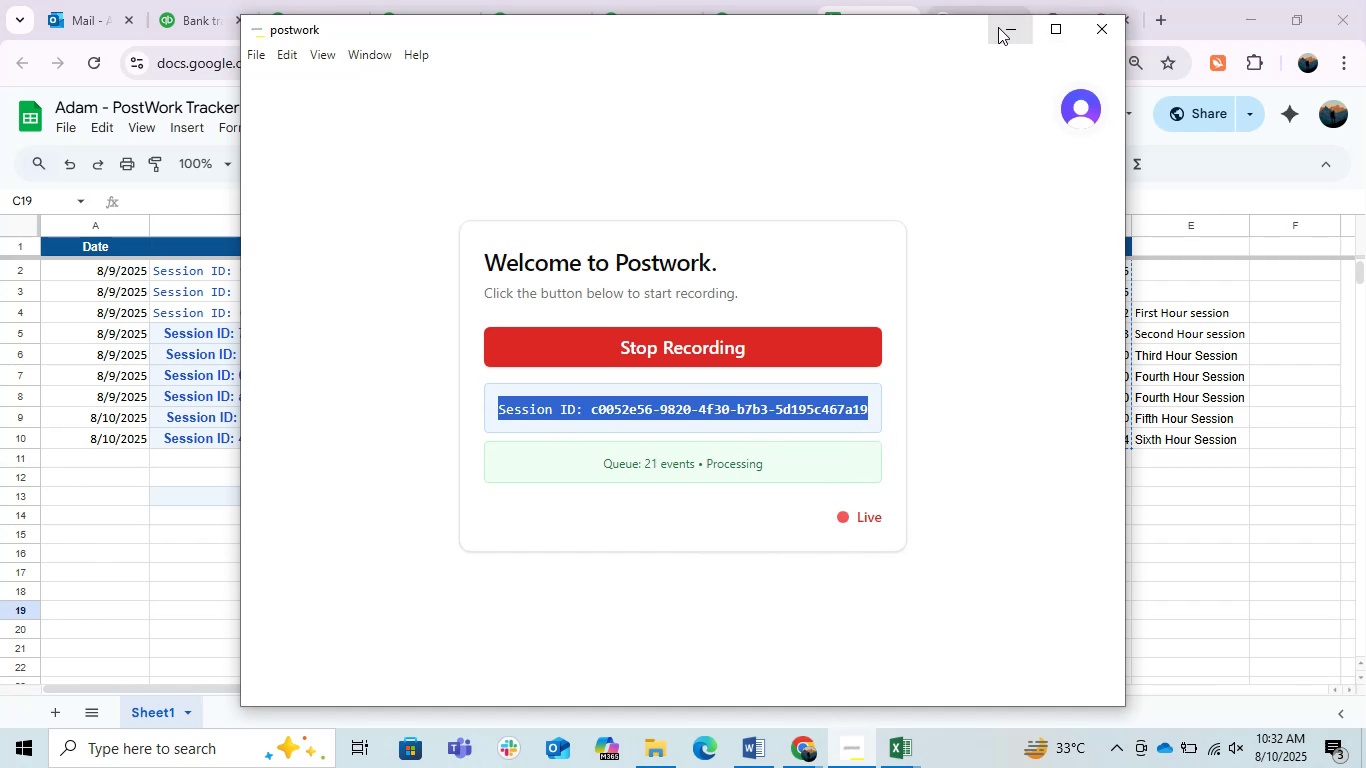 
left_click([997, 28])
 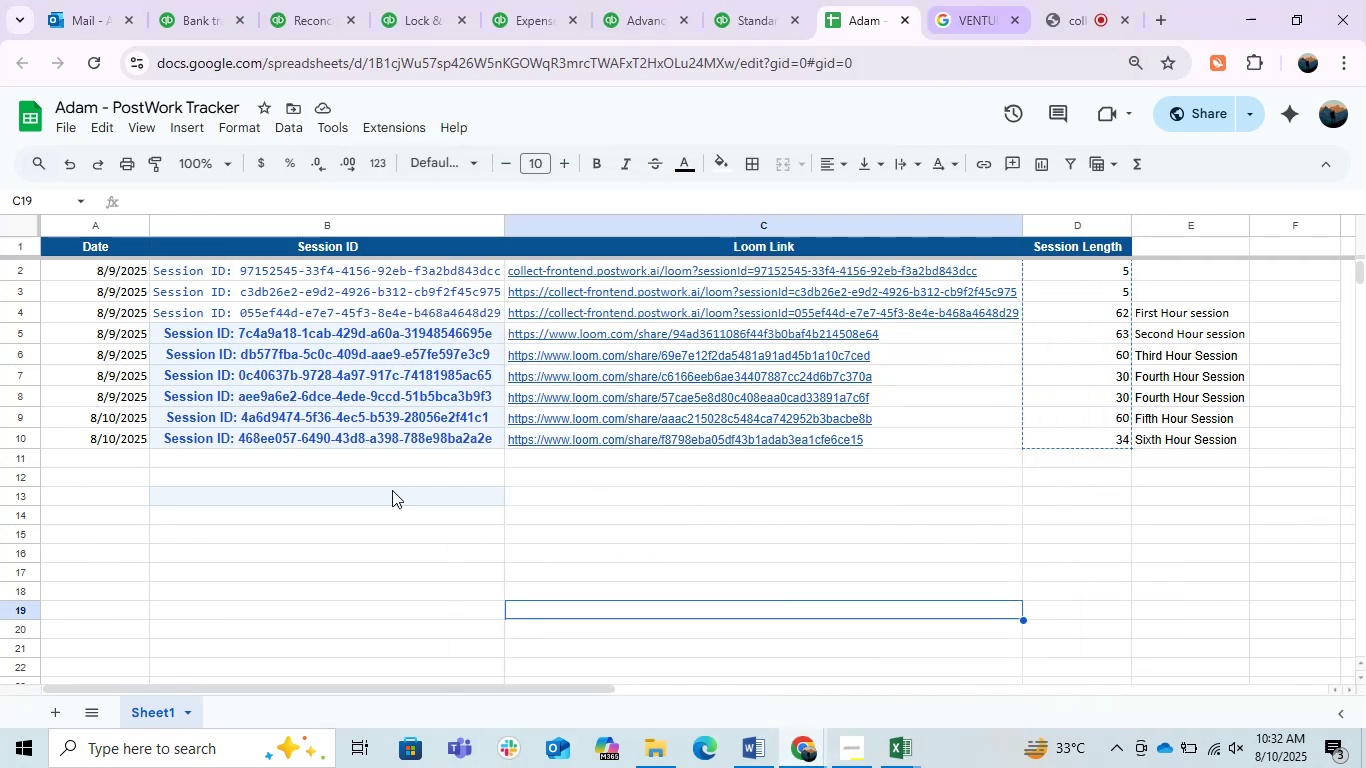 
left_click([367, 463])
 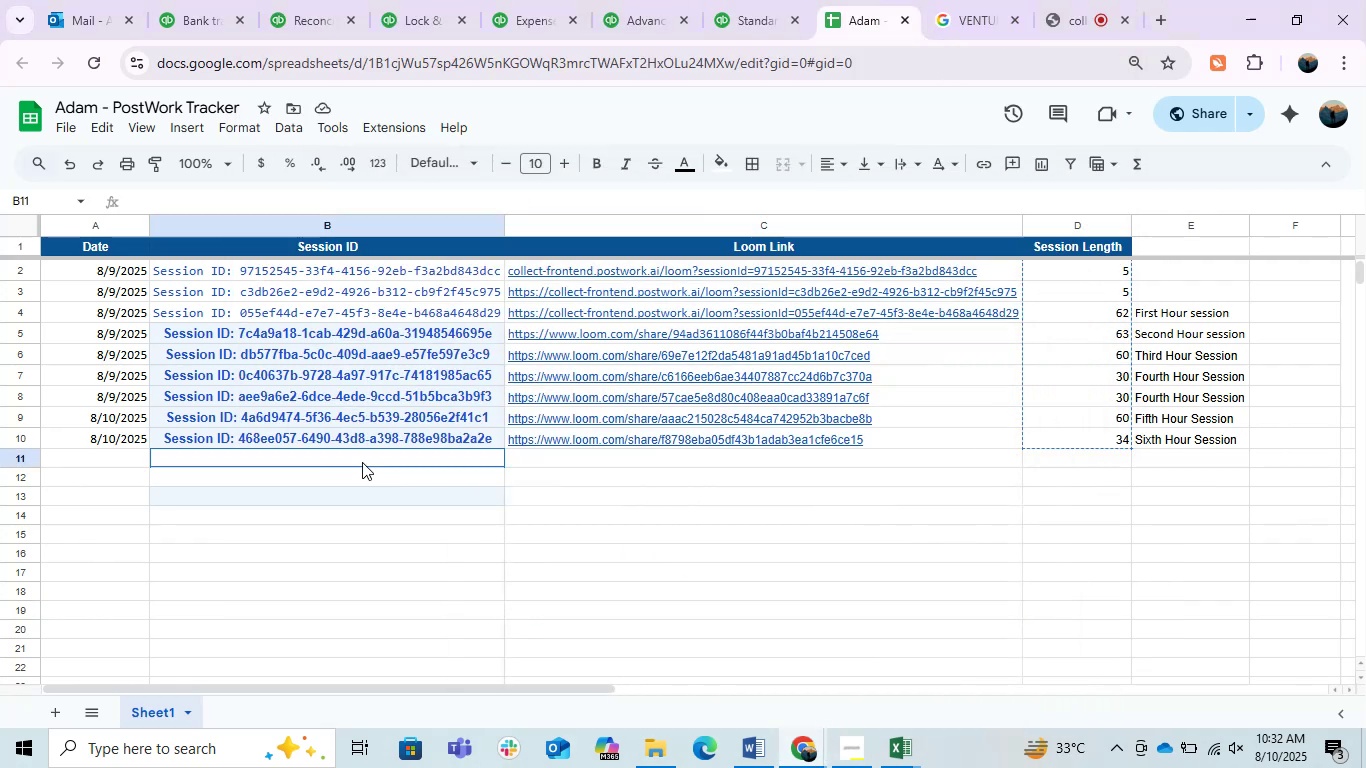 
key(Control+ControlLeft)
 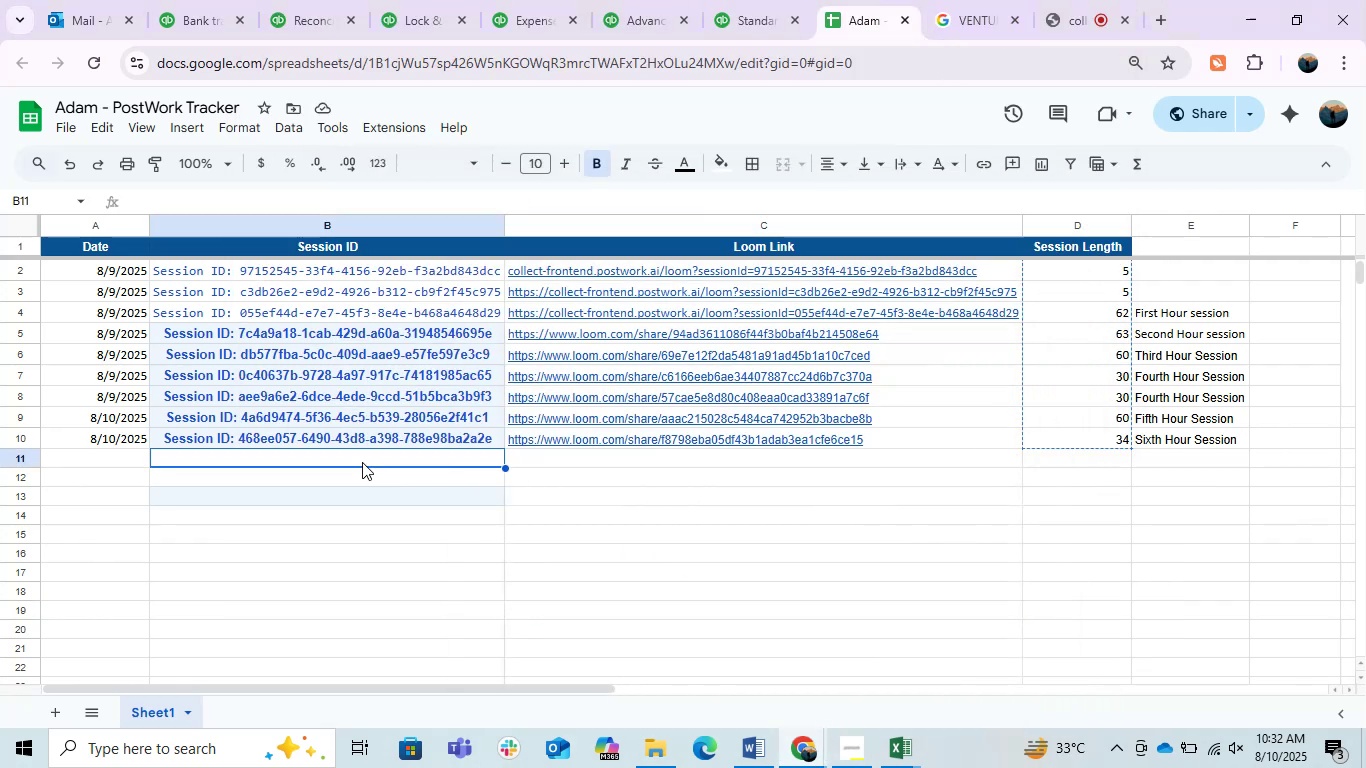 
key(Control+V)
 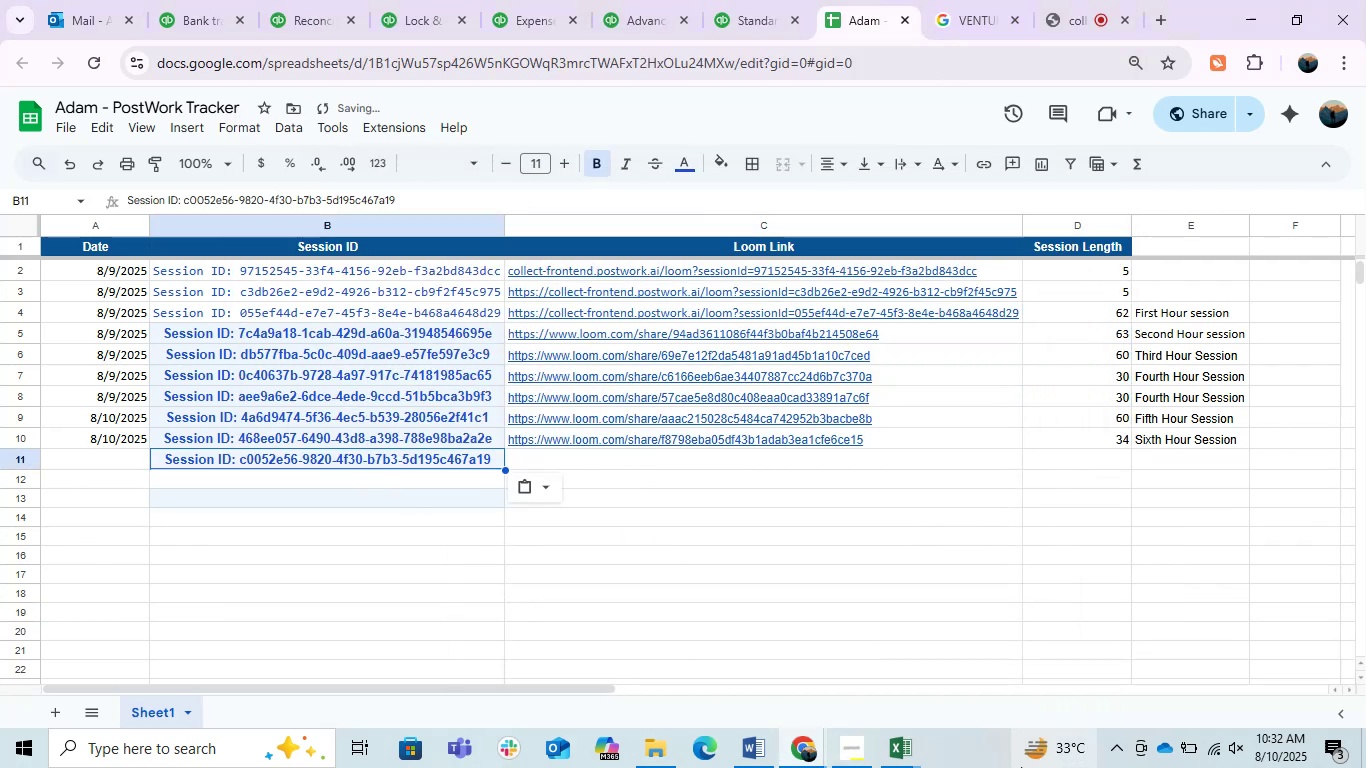 
left_click([894, 746])
 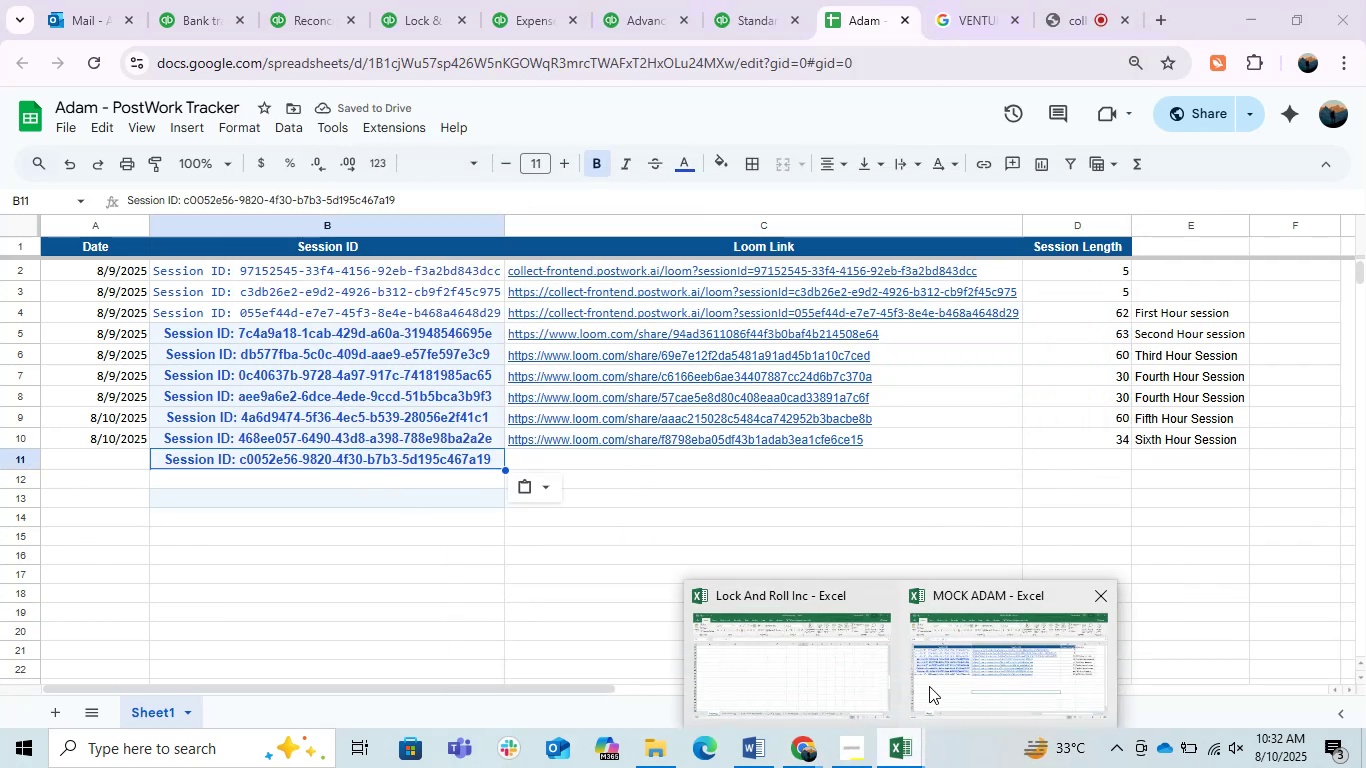 
left_click([1011, 661])
 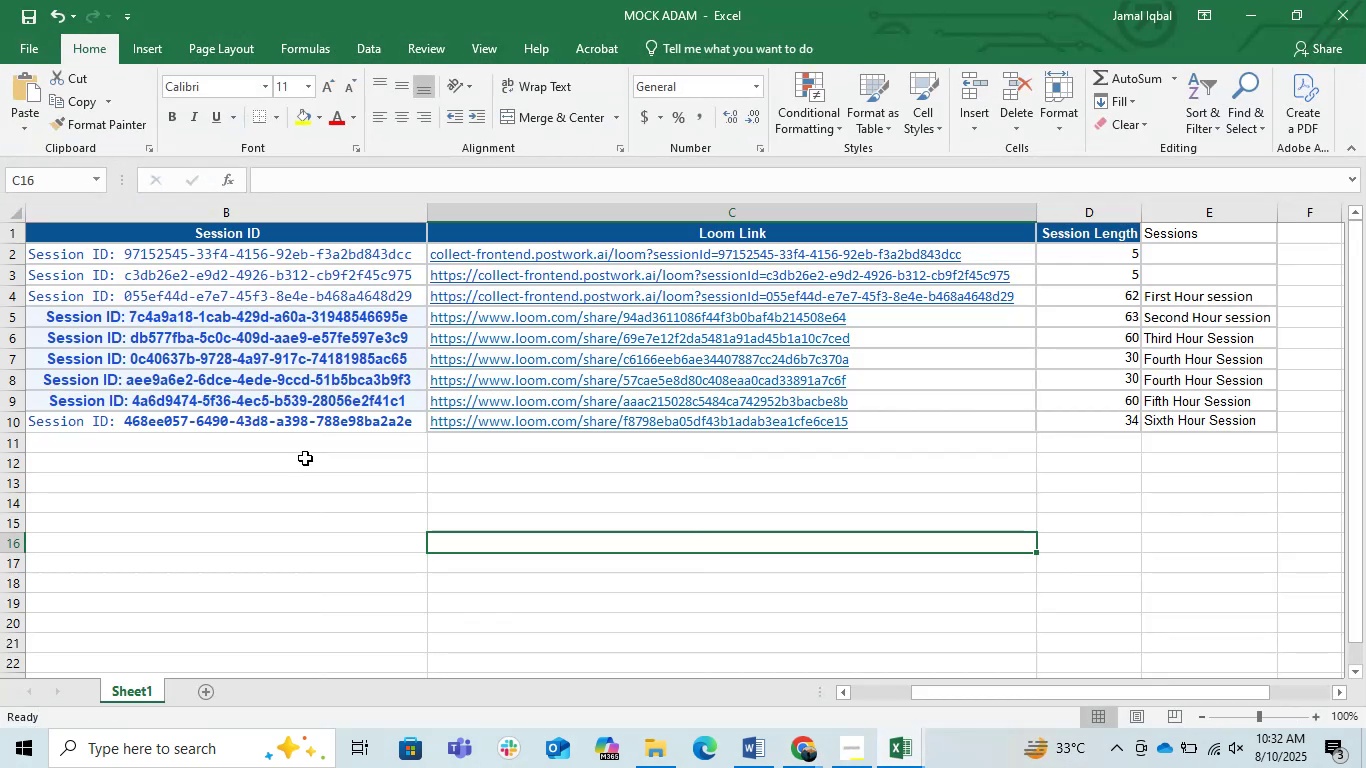 
left_click([288, 447])
 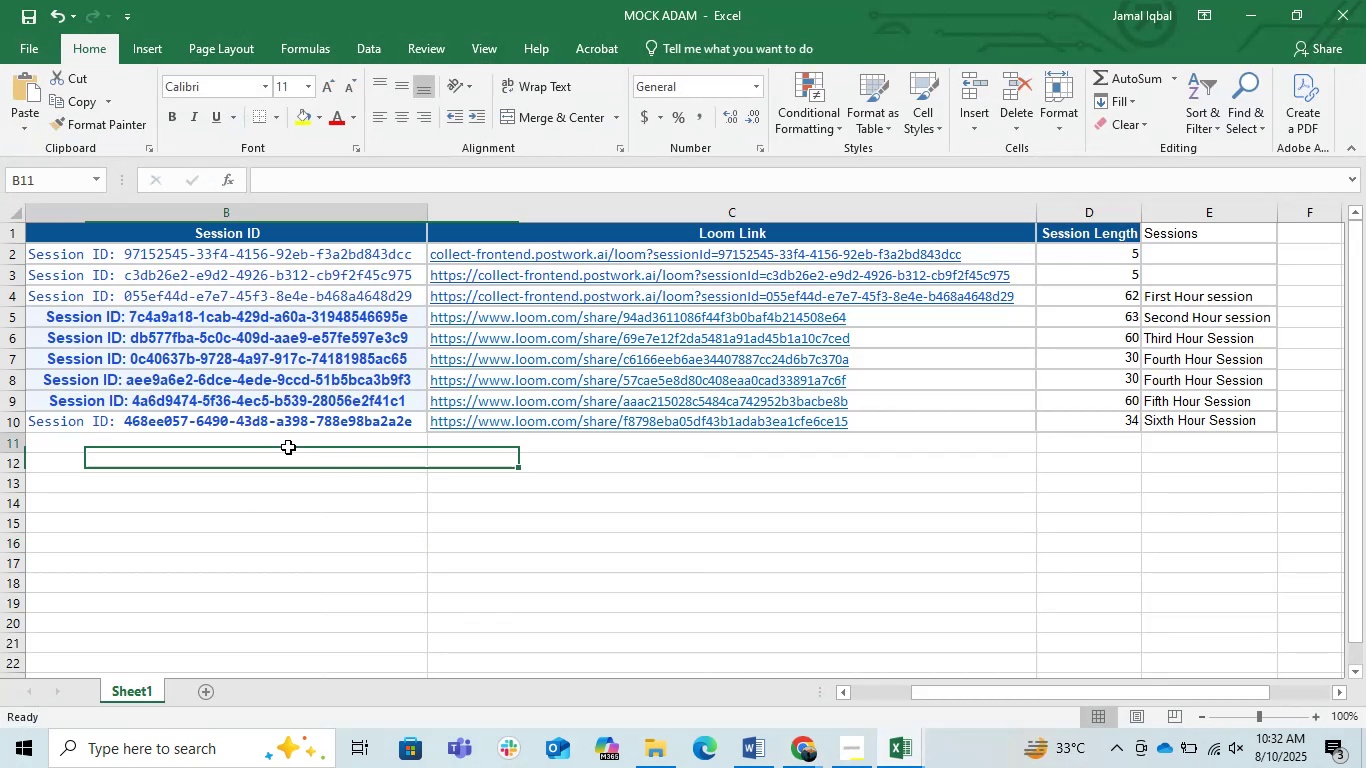 
key(Control+V)
 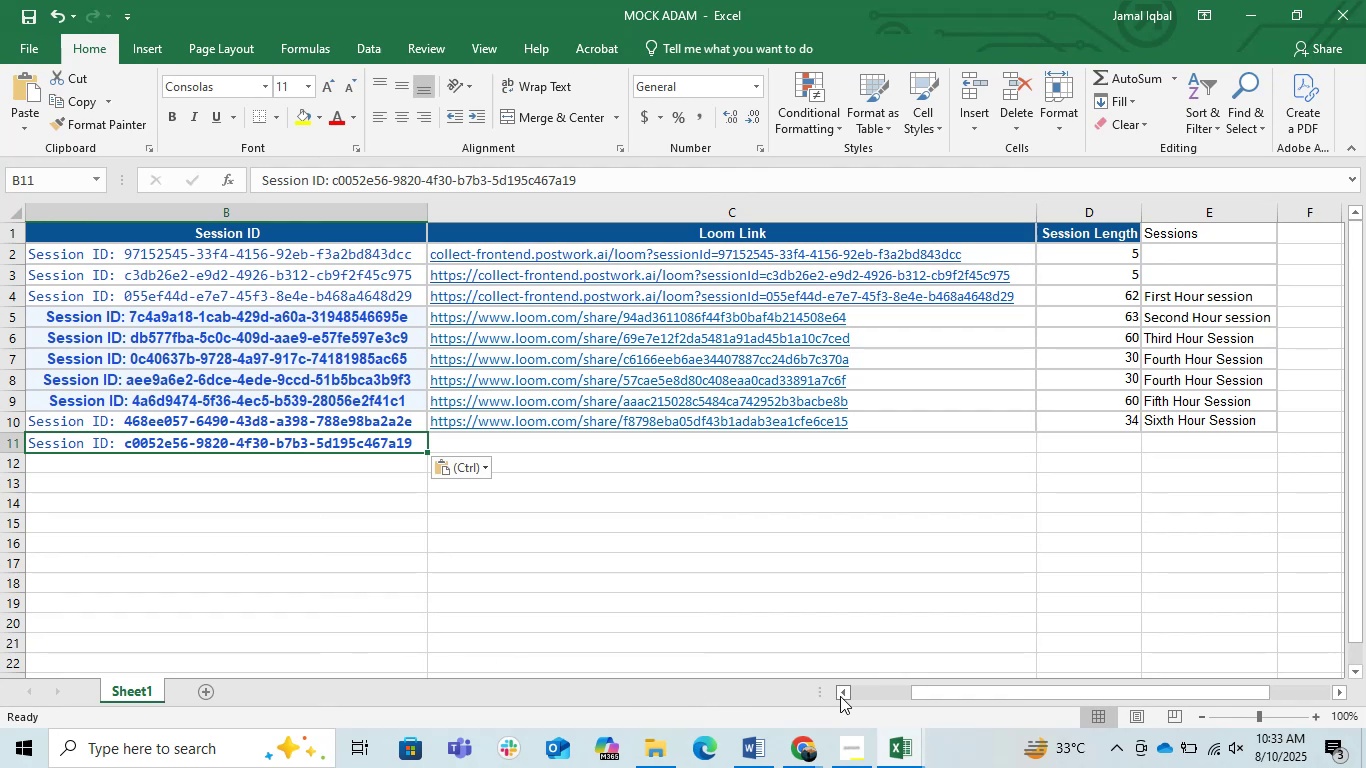 
left_click_drag(start_coordinate=[916, 695], to_coordinate=[700, 701])
 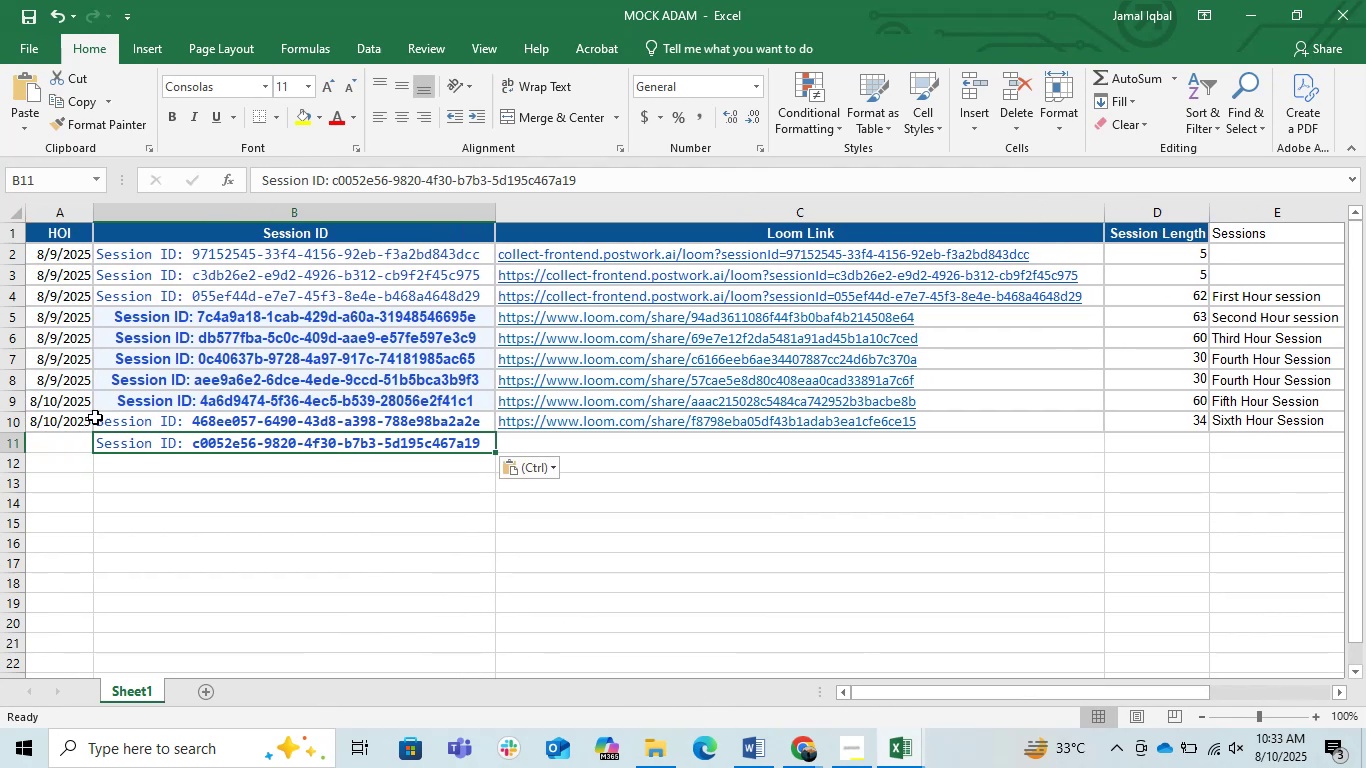 
left_click_drag(start_coordinate=[70, 414], to_coordinate=[63, 436])
 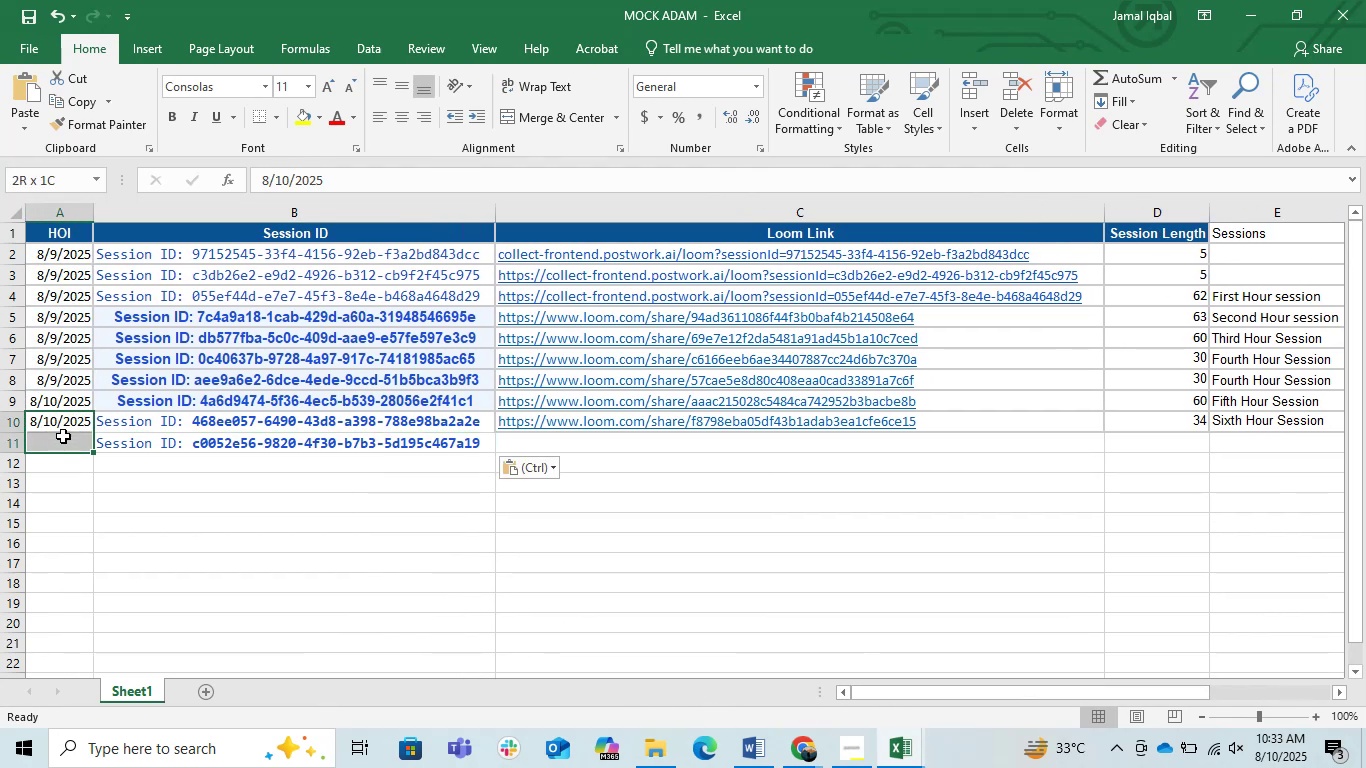 
key(Control+D)
 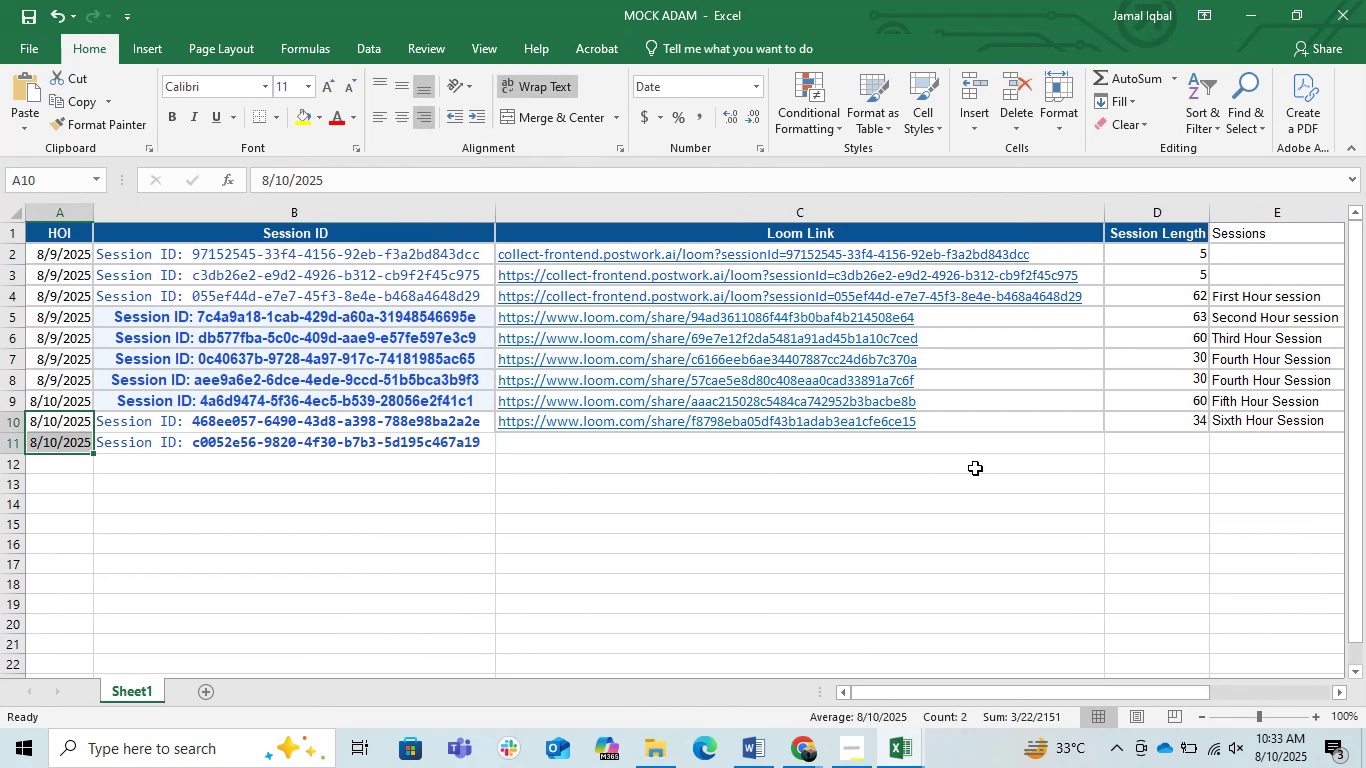 
left_click([992, 463])
 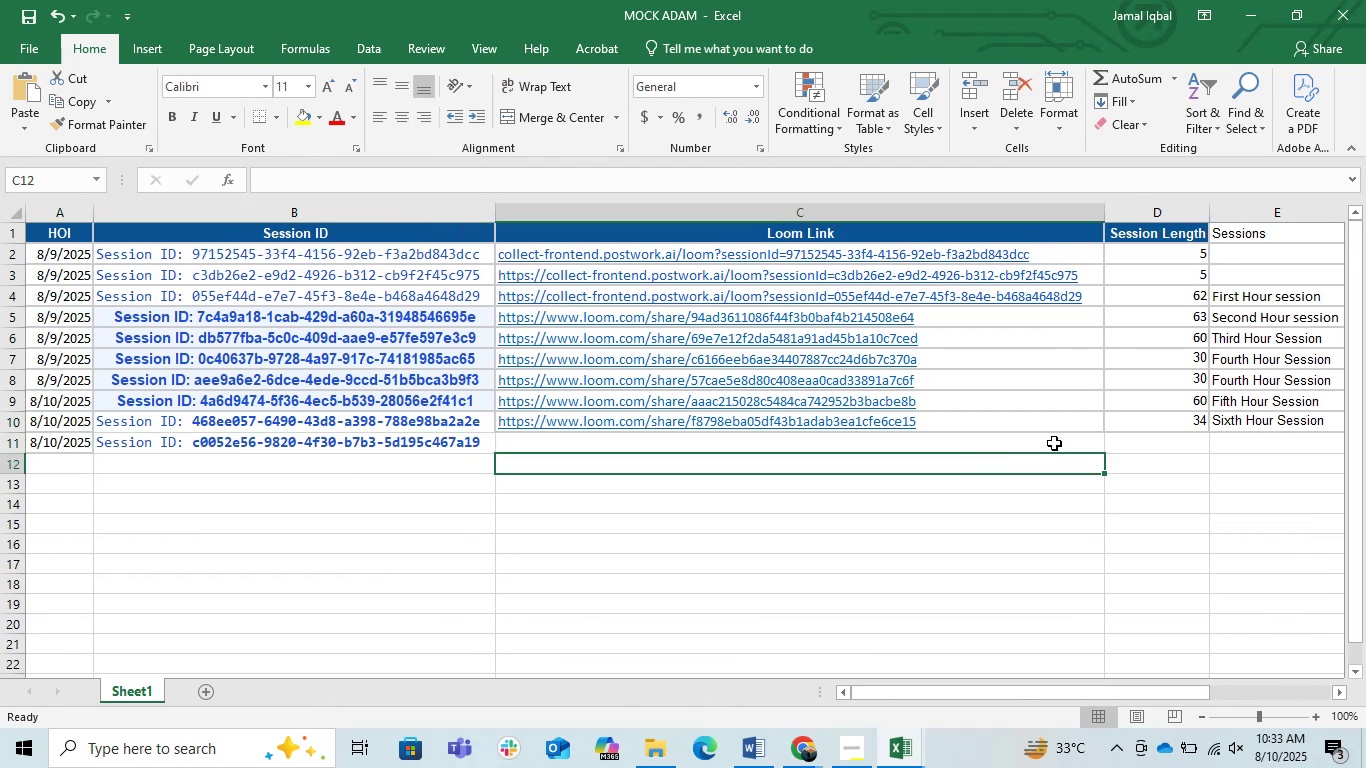 
left_click([1054, 443])
 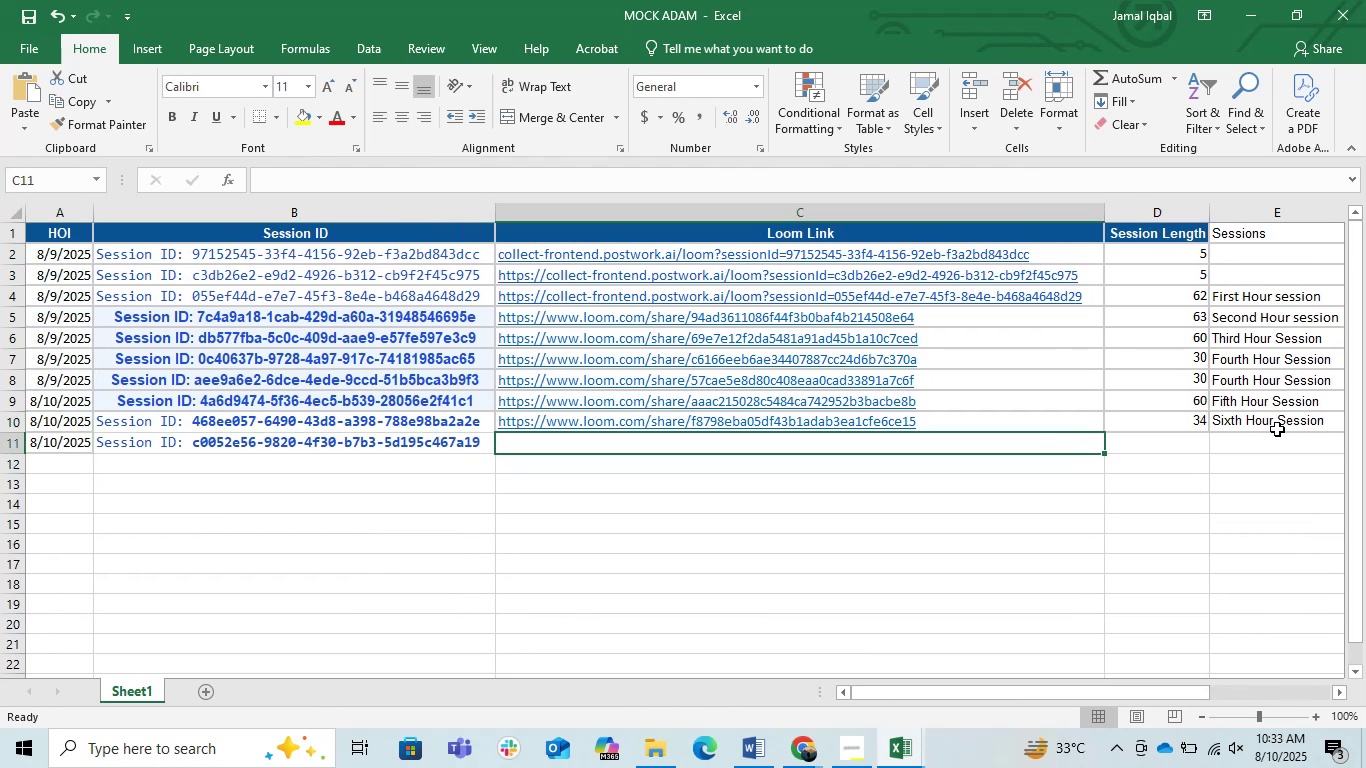 
left_click_drag(start_coordinate=[1263, 425], to_coordinate=[1261, 445])
 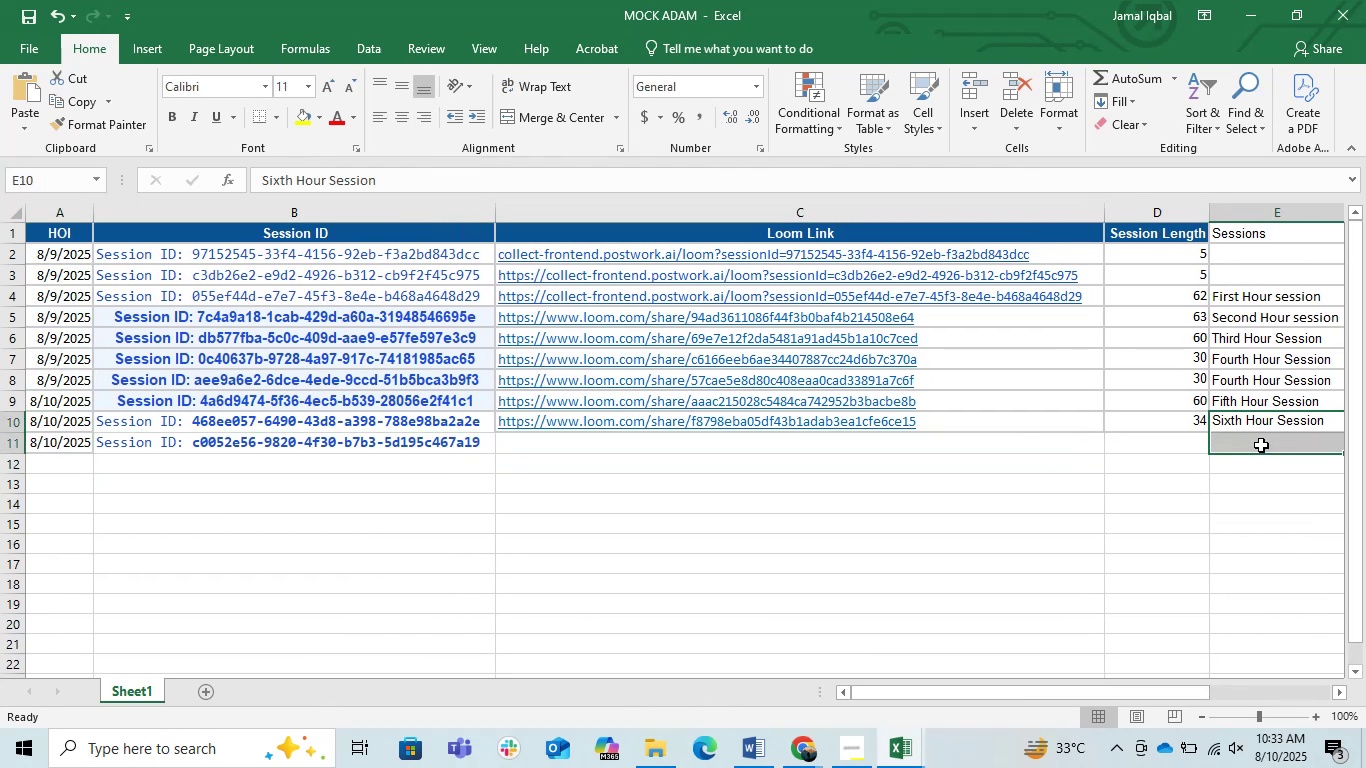 
key(Control+D)
 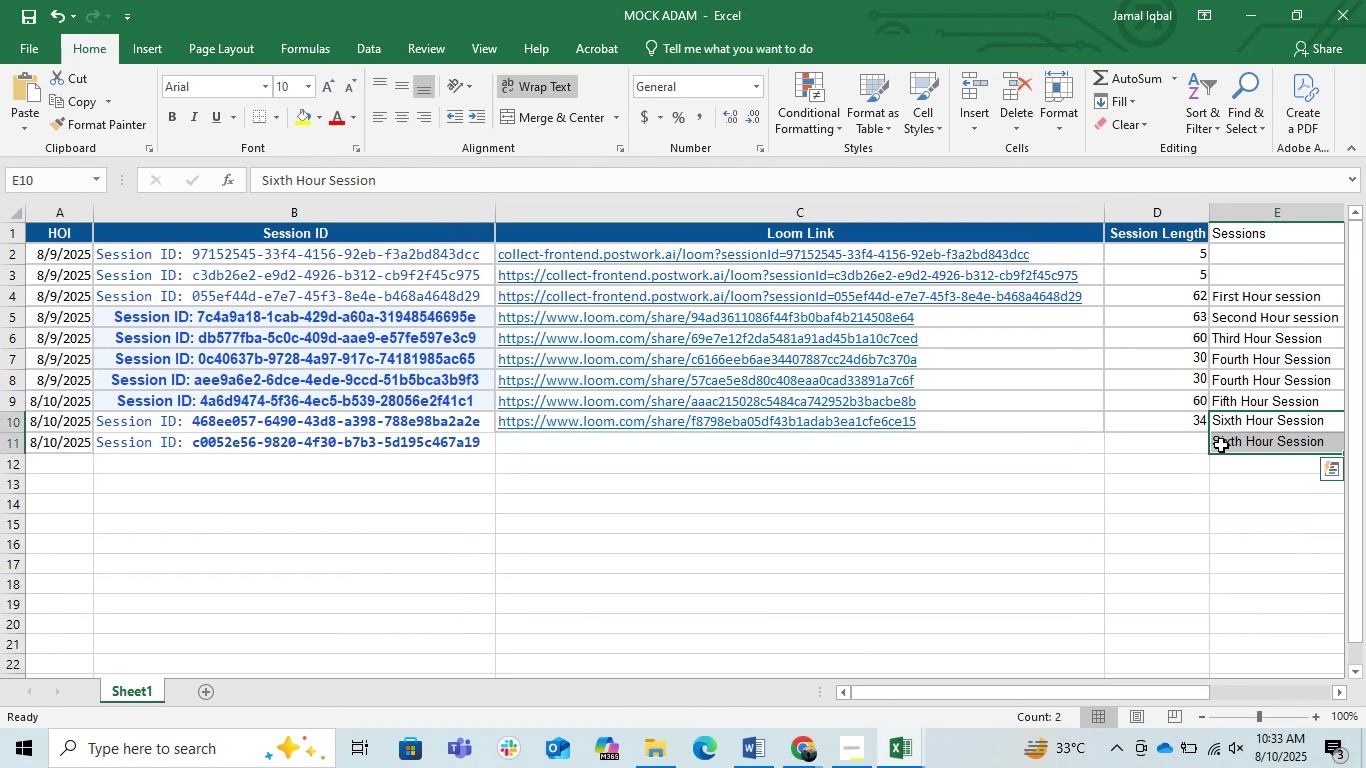 
double_click([1221, 445])
 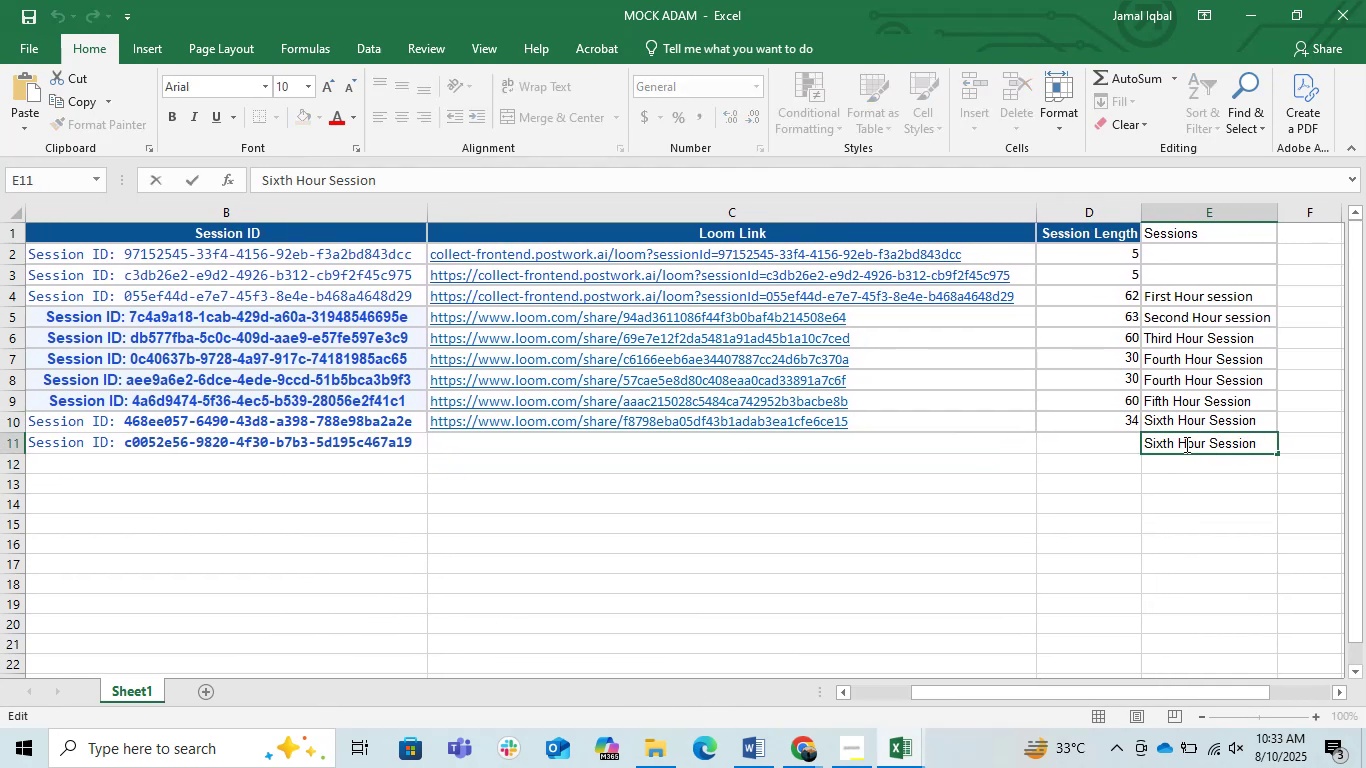 
left_click_drag(start_coordinate=[1174, 442], to_coordinate=[1117, 436])
 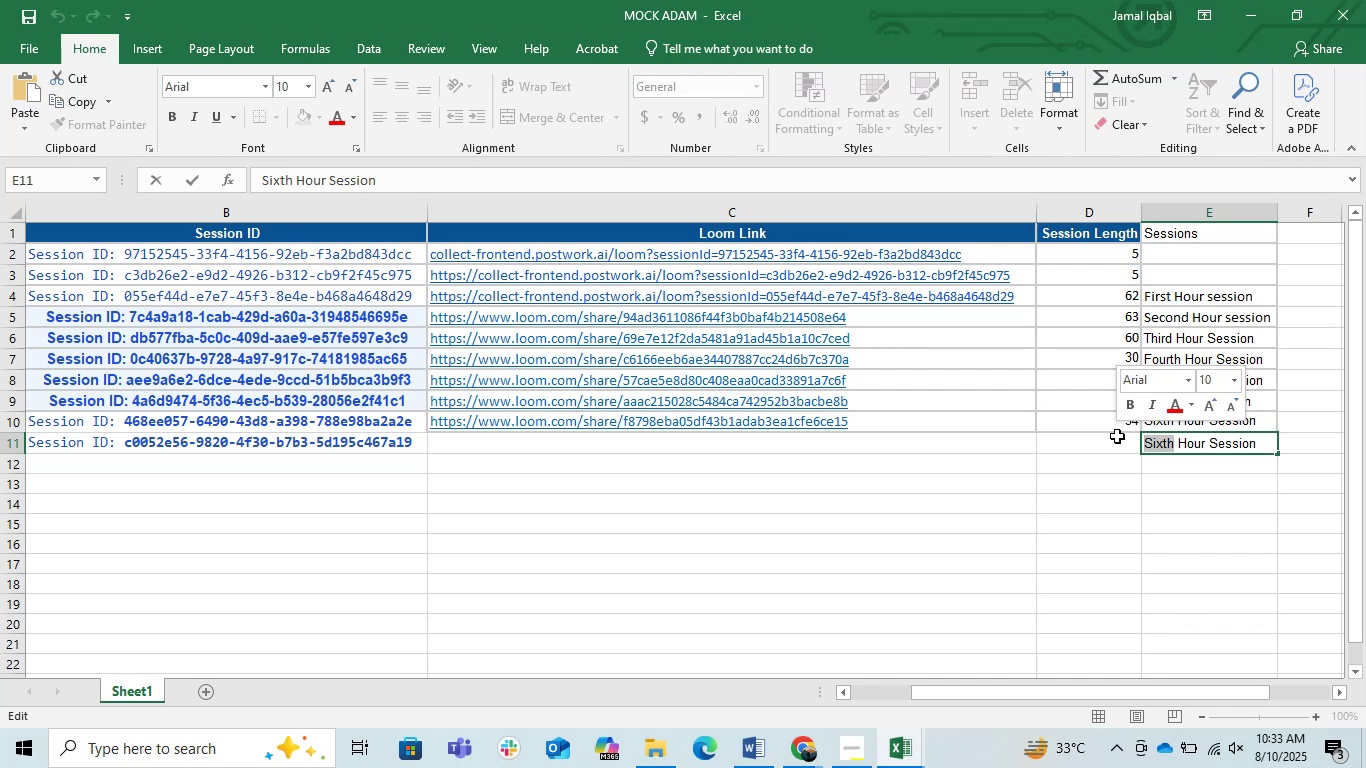 
key(Backspace)
type(Seven)
 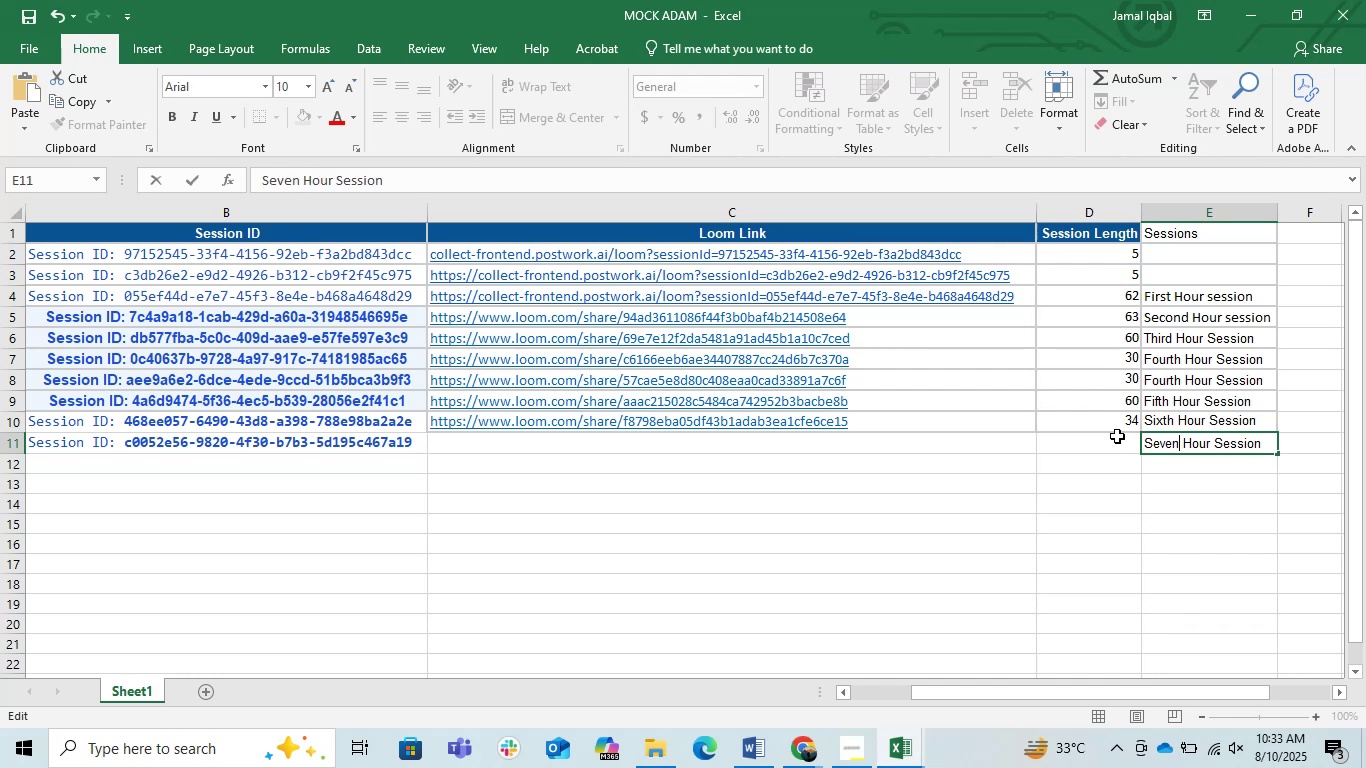 
key(Enter)
 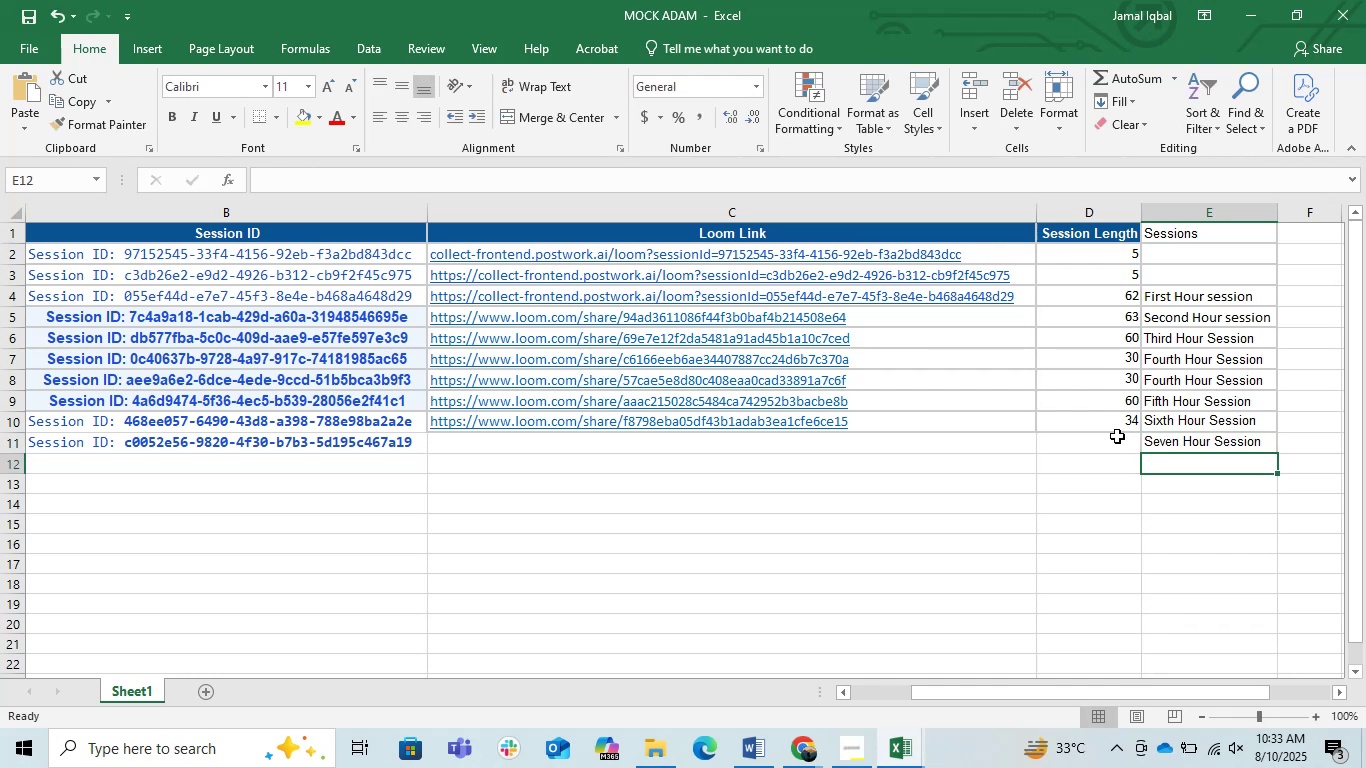 
key(ArrowUp)
 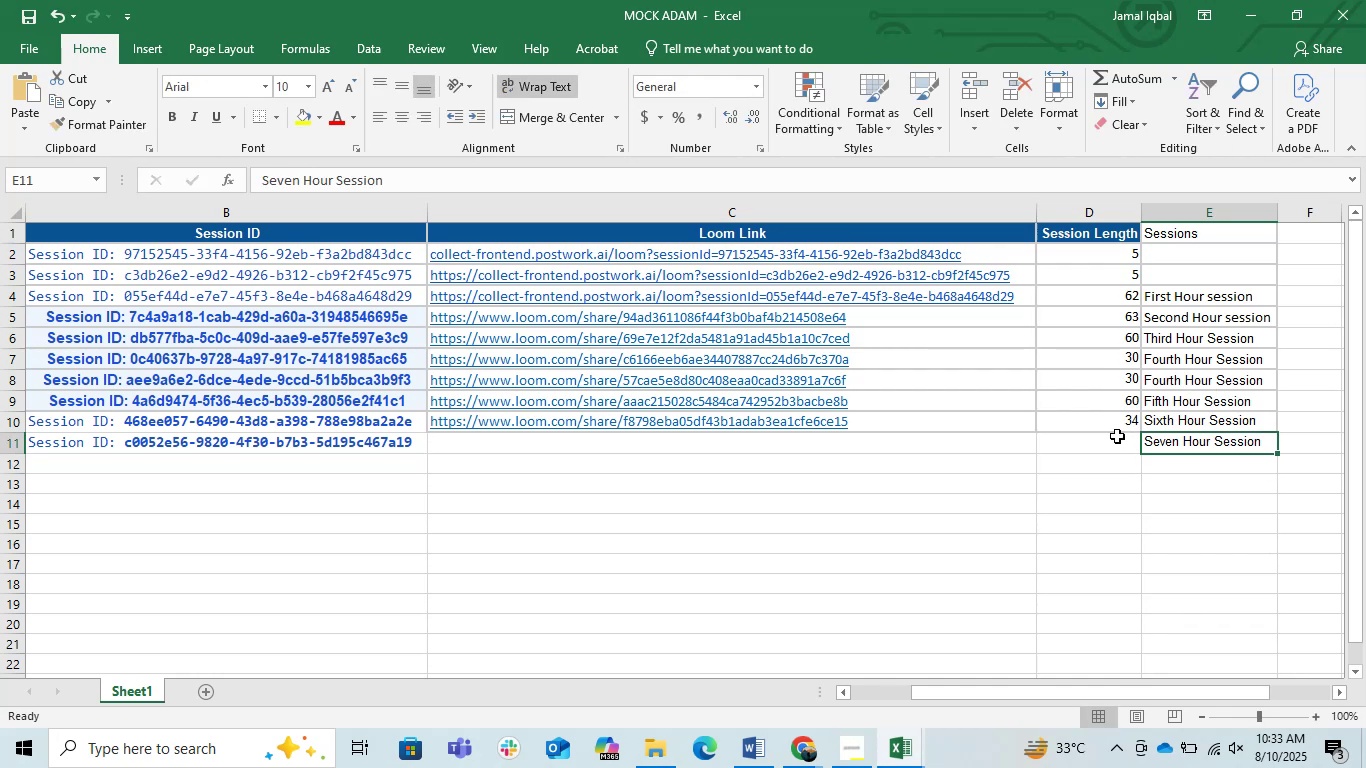 
key(ArrowLeft)
 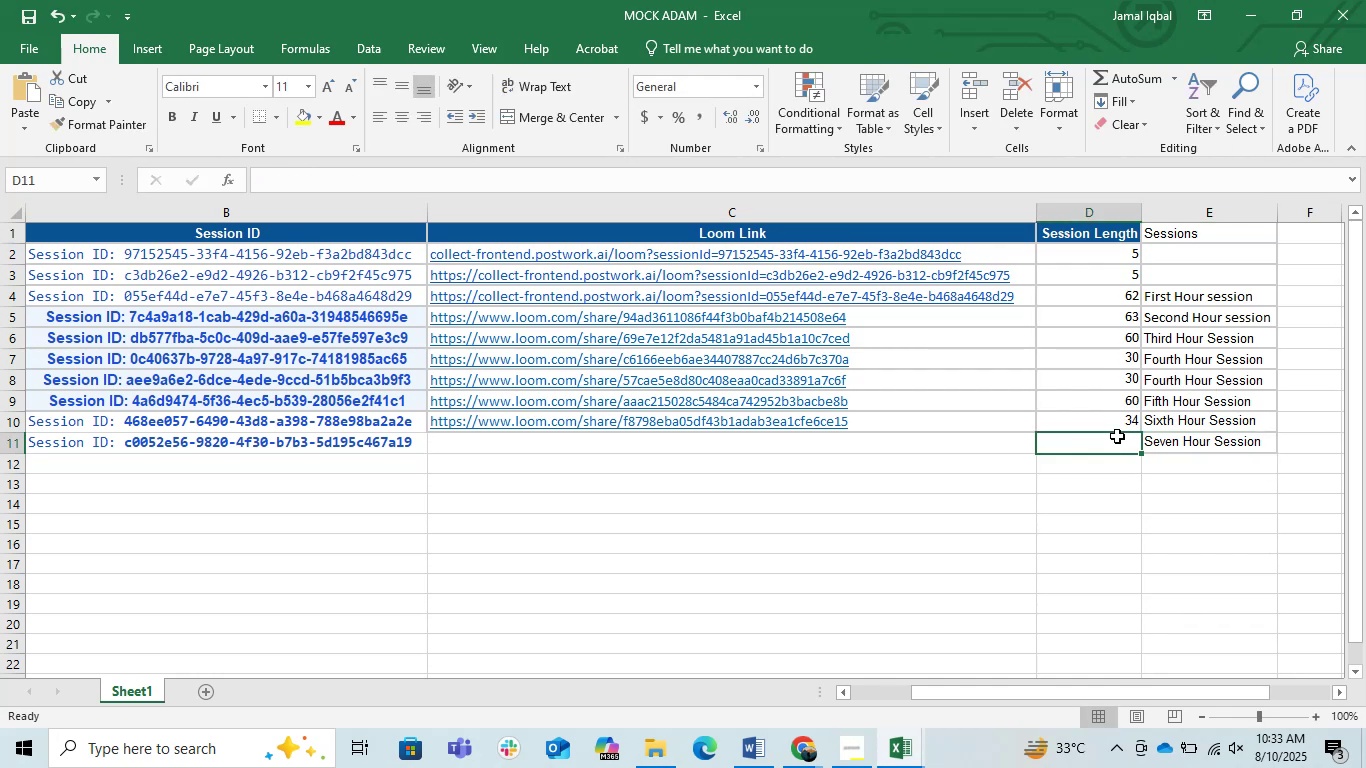 
key(ArrowUp)
 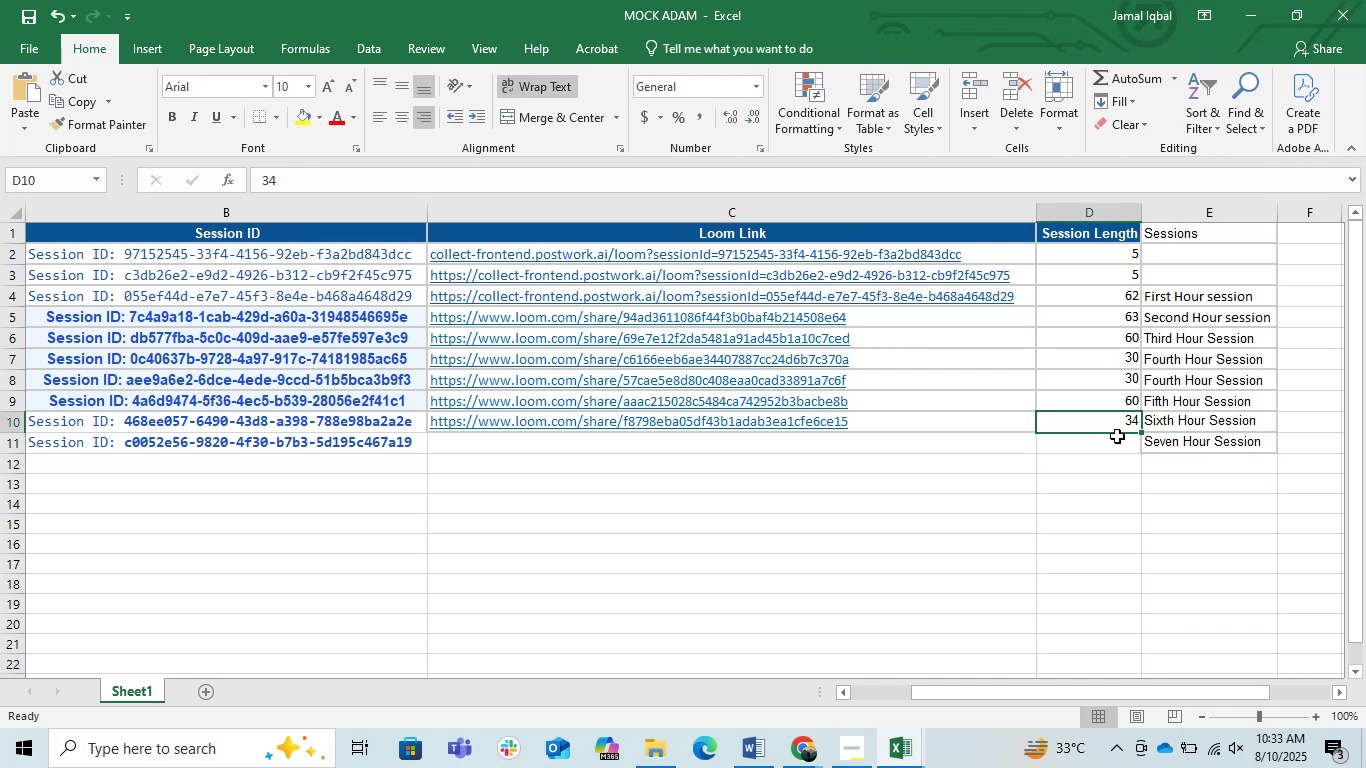 
key(ArrowLeft)
 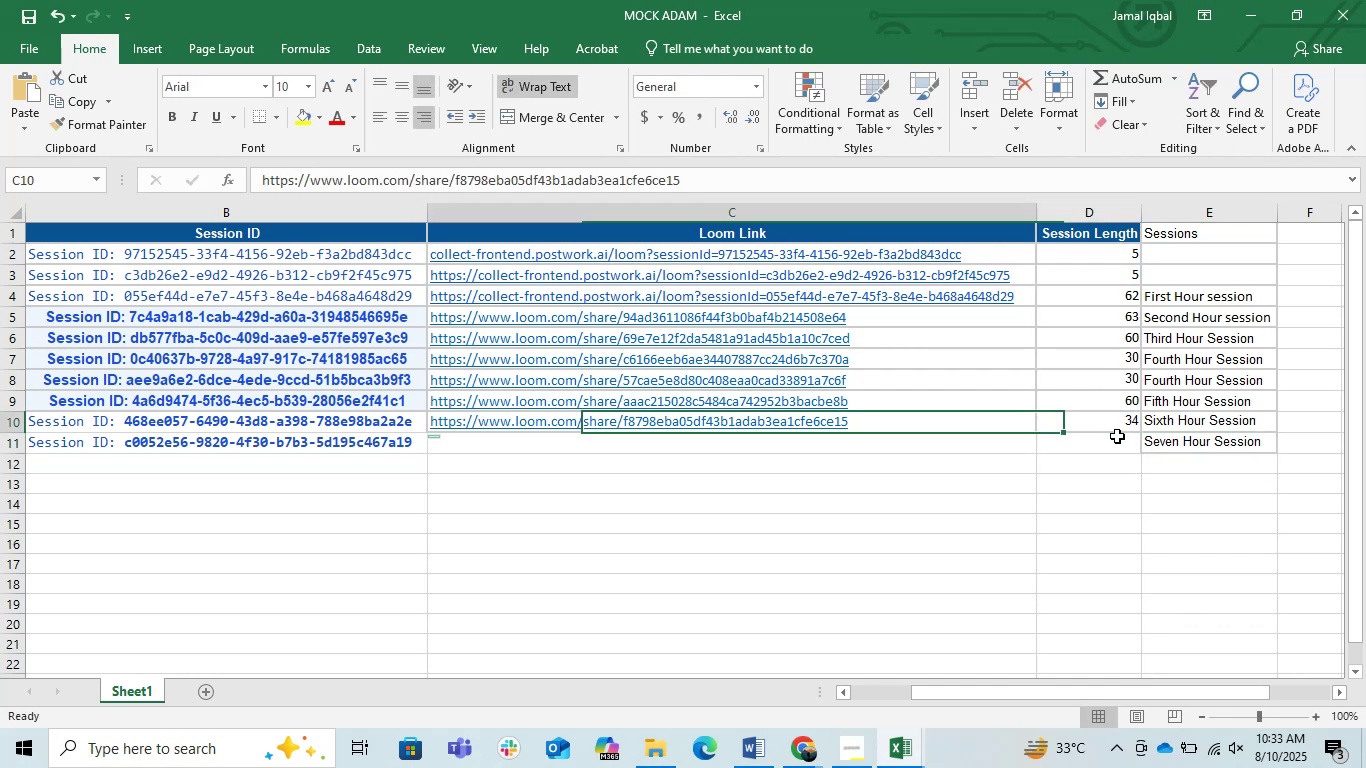 
key(ArrowDown)
 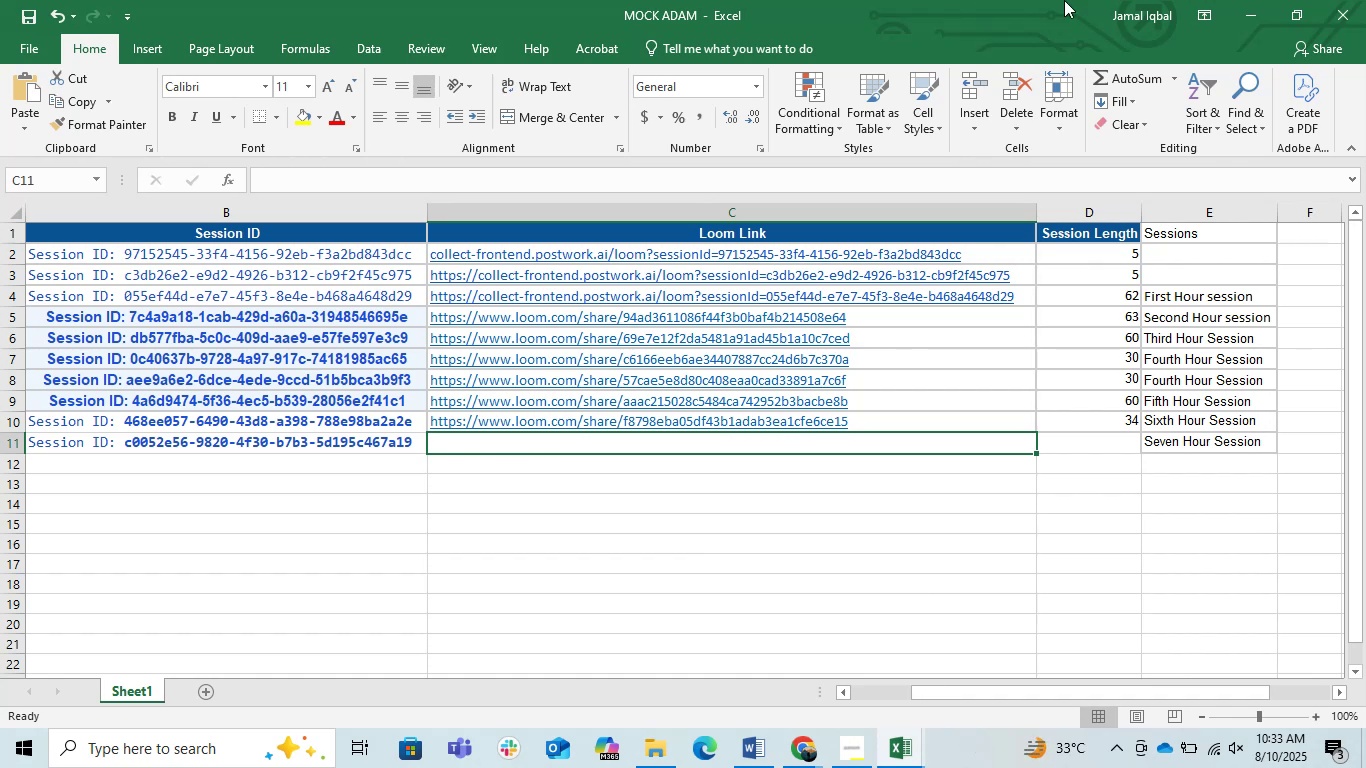 
left_click([1258, 18])
 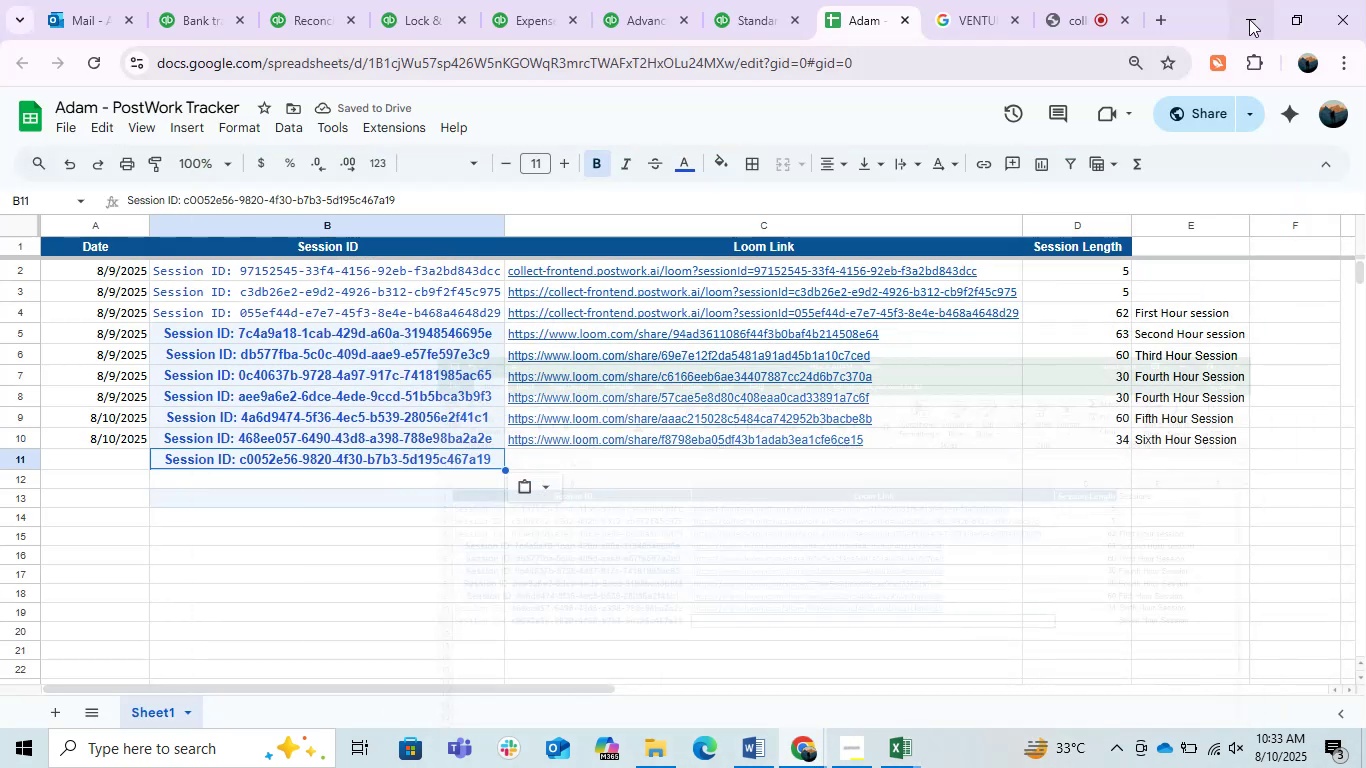 
left_click([975, 0])
 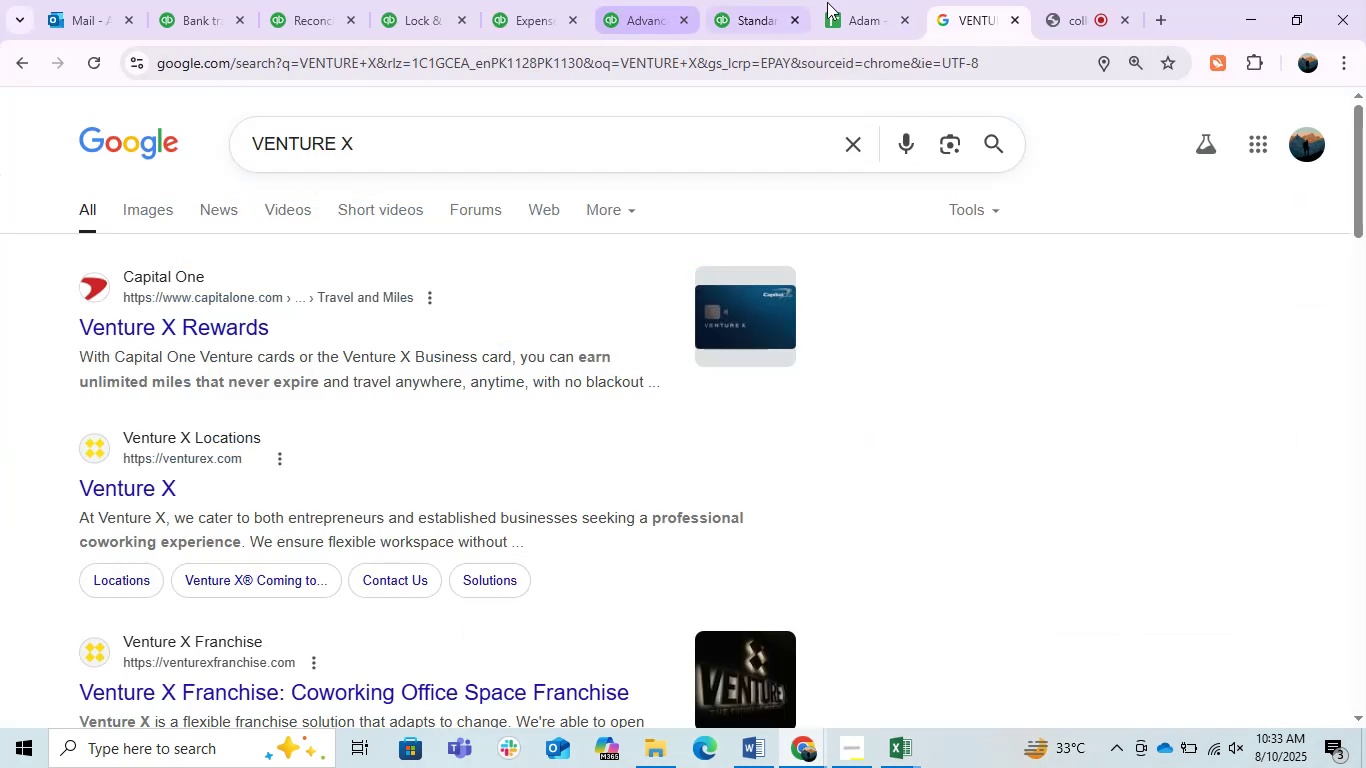 
left_click([845, 3])
 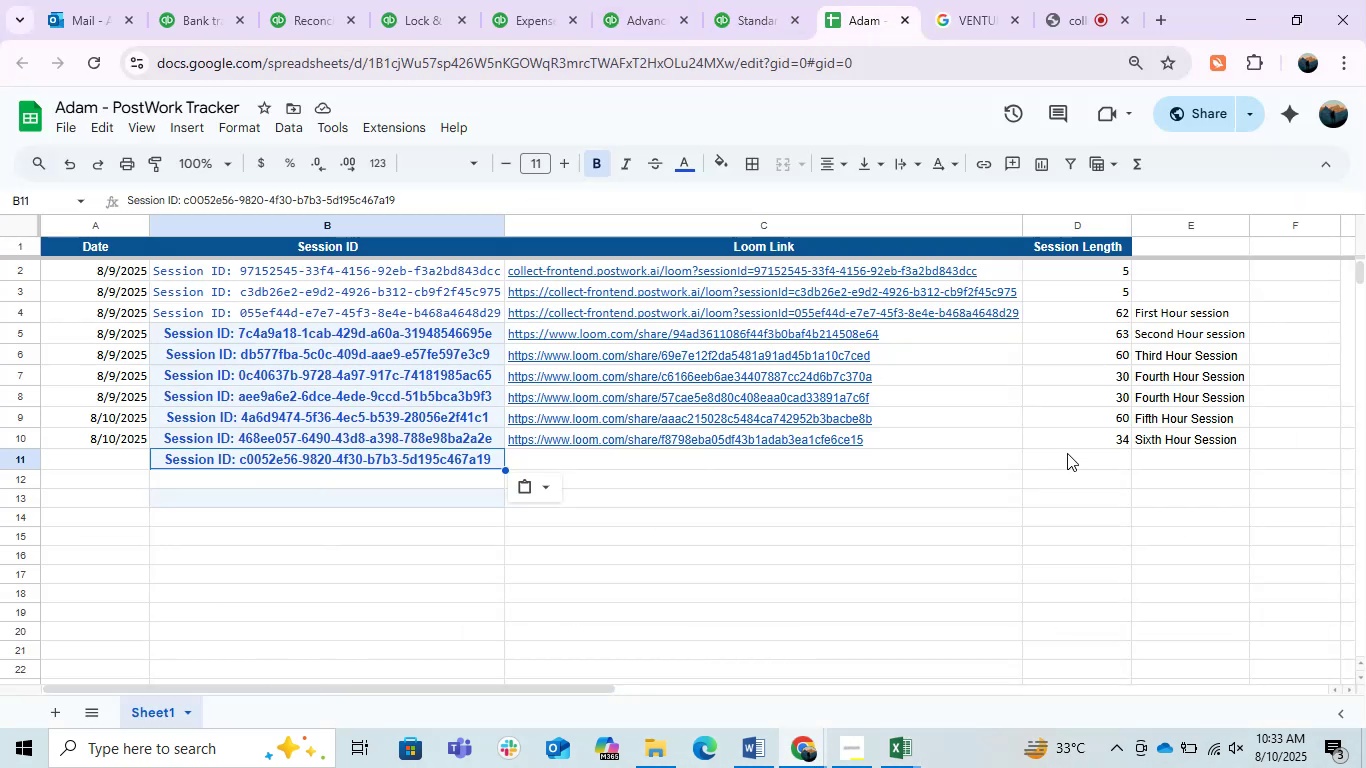 
left_click([1090, 455])
 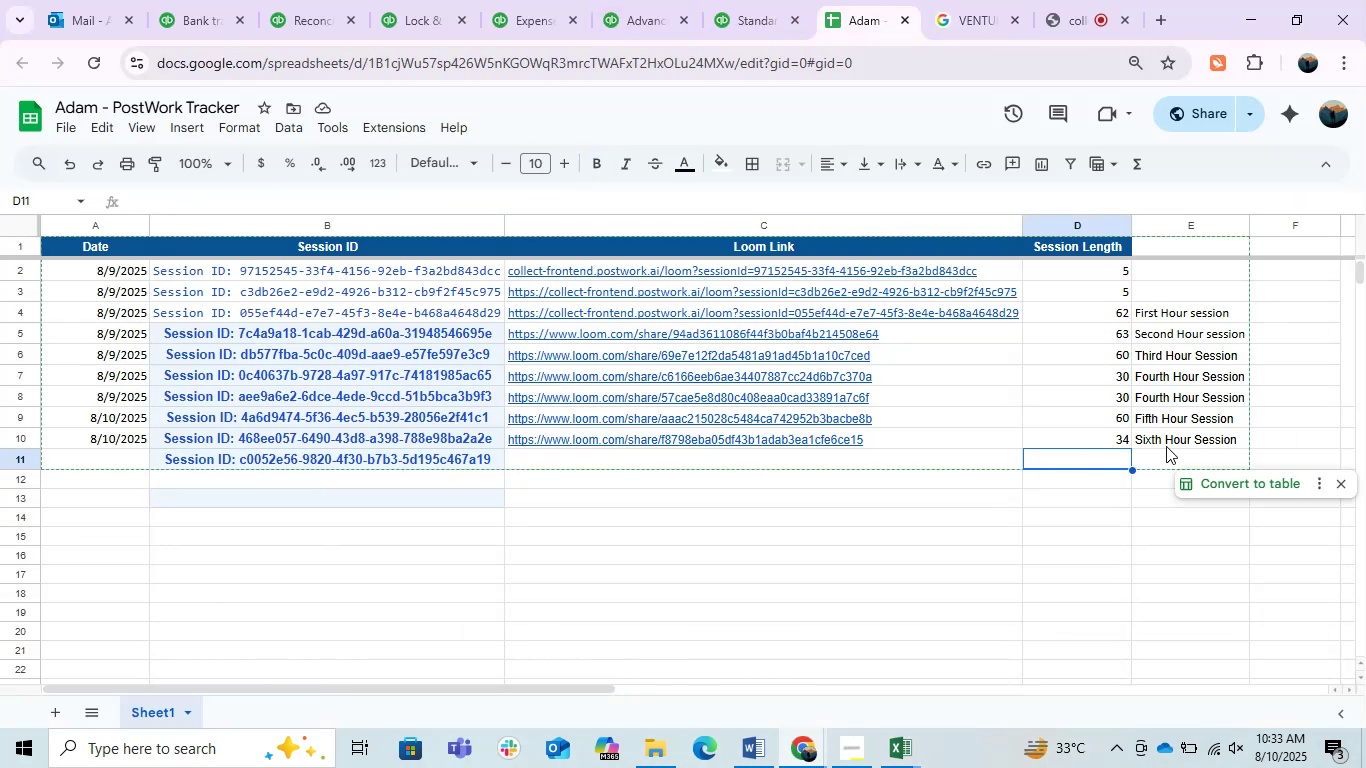 
left_click_drag(start_coordinate=[1159, 433], to_coordinate=[1159, 462])
 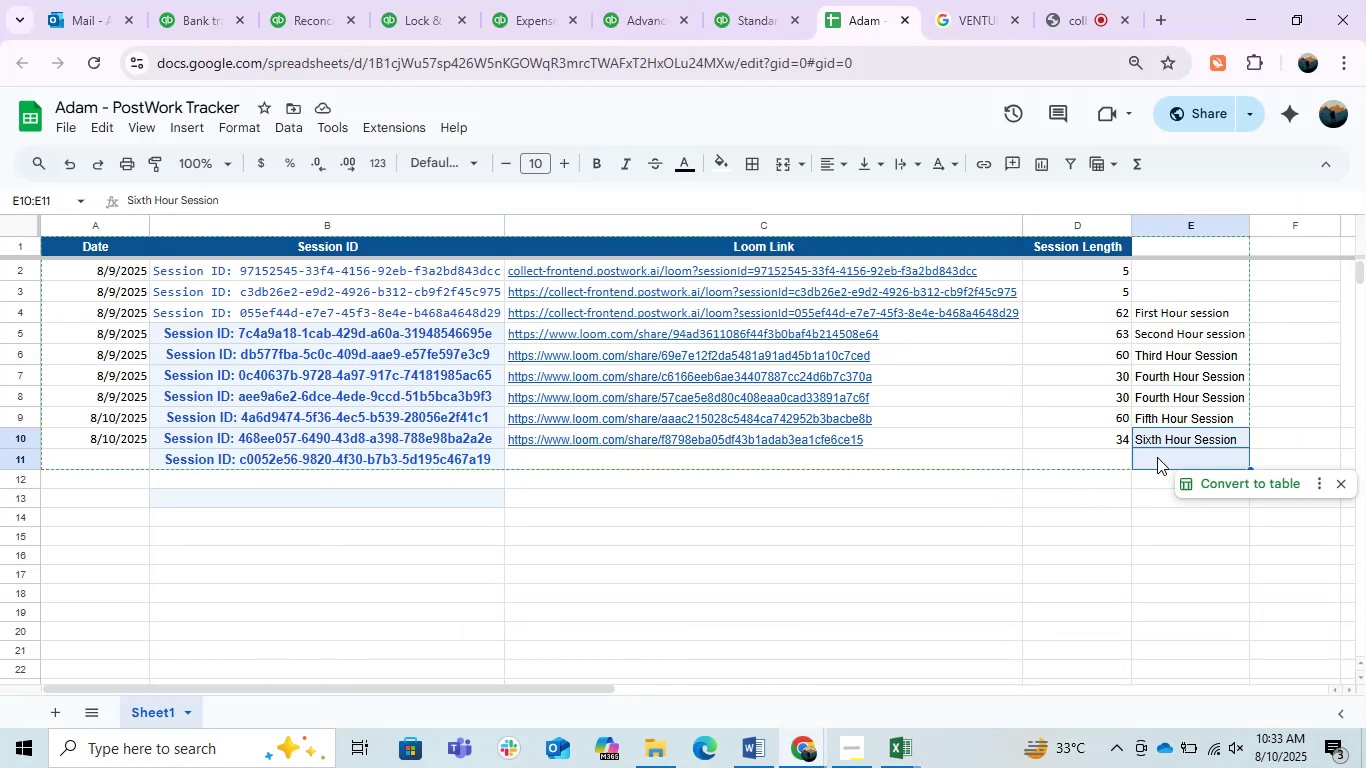 
left_click([1157, 457])
 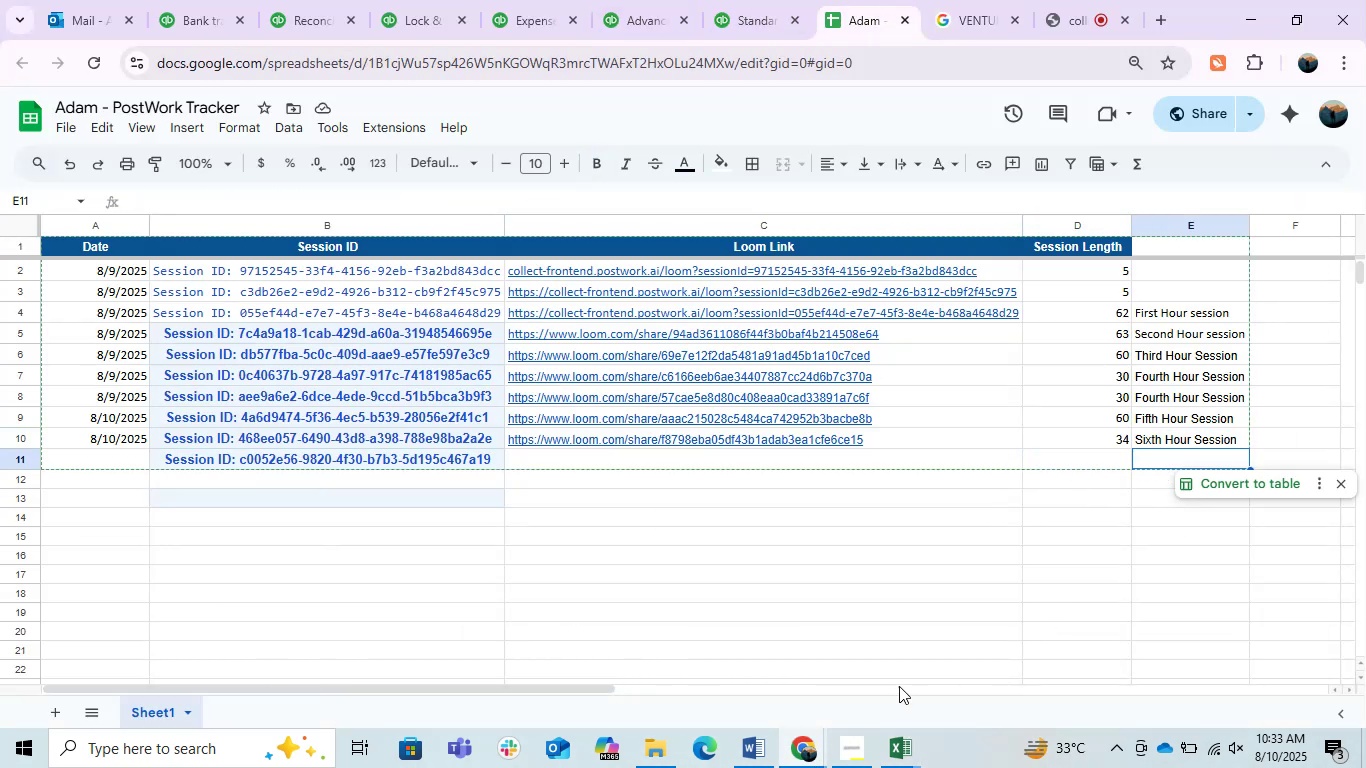 
left_click([902, 741])
 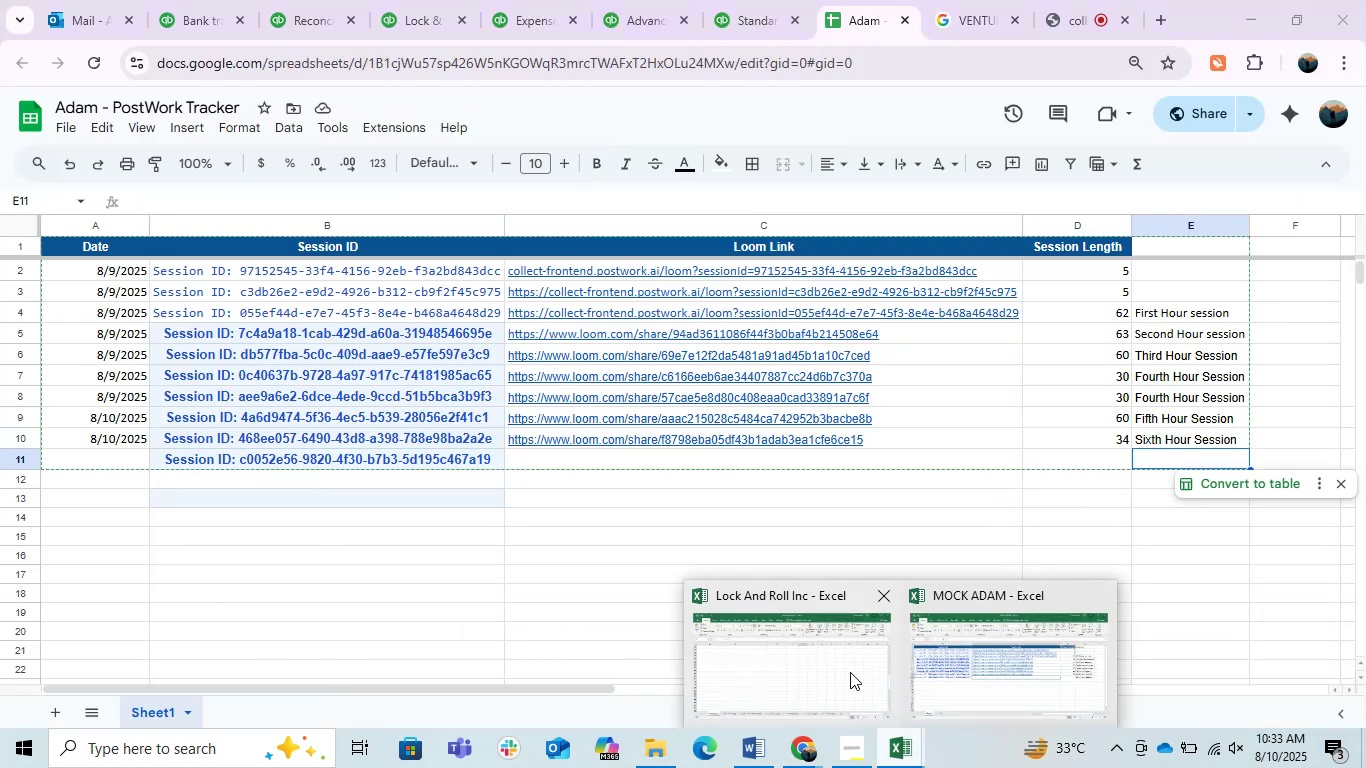 
left_click([842, 670])
 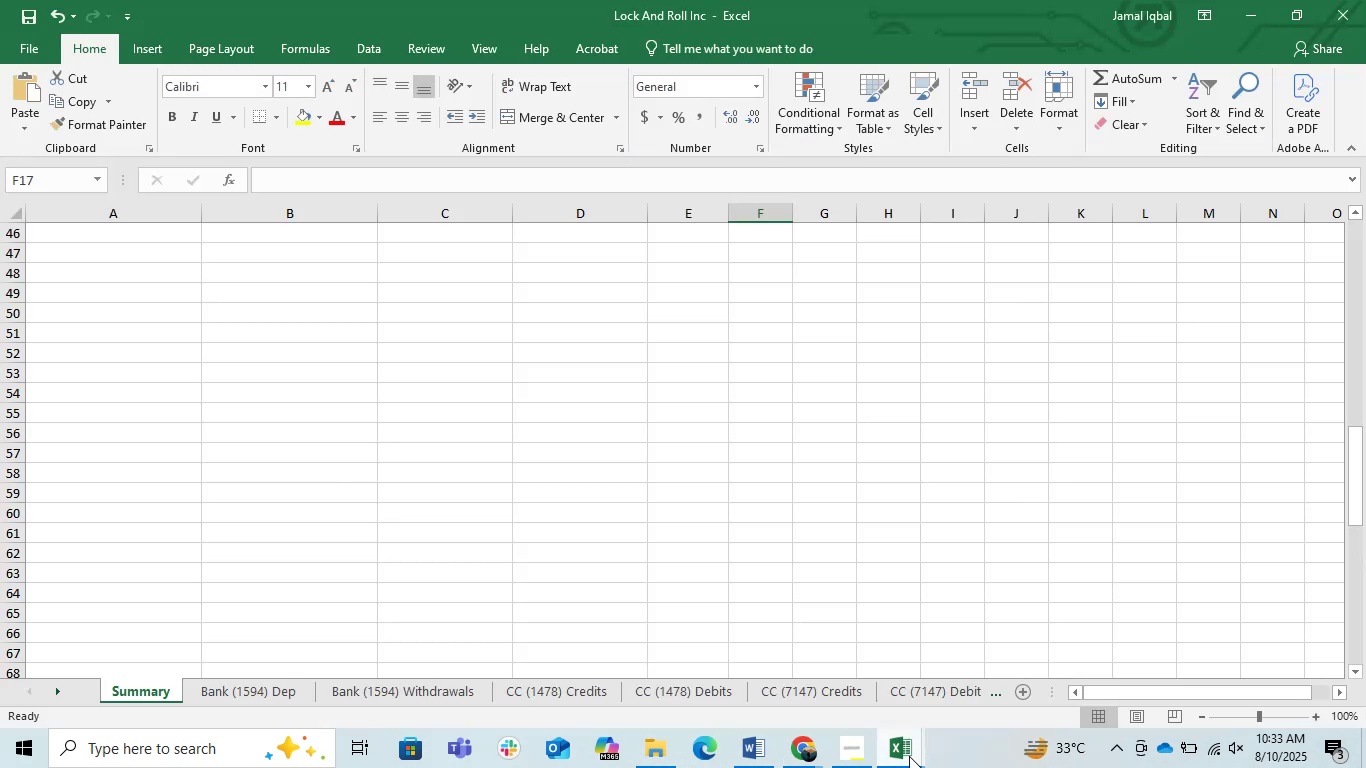 
left_click([901, 759])
 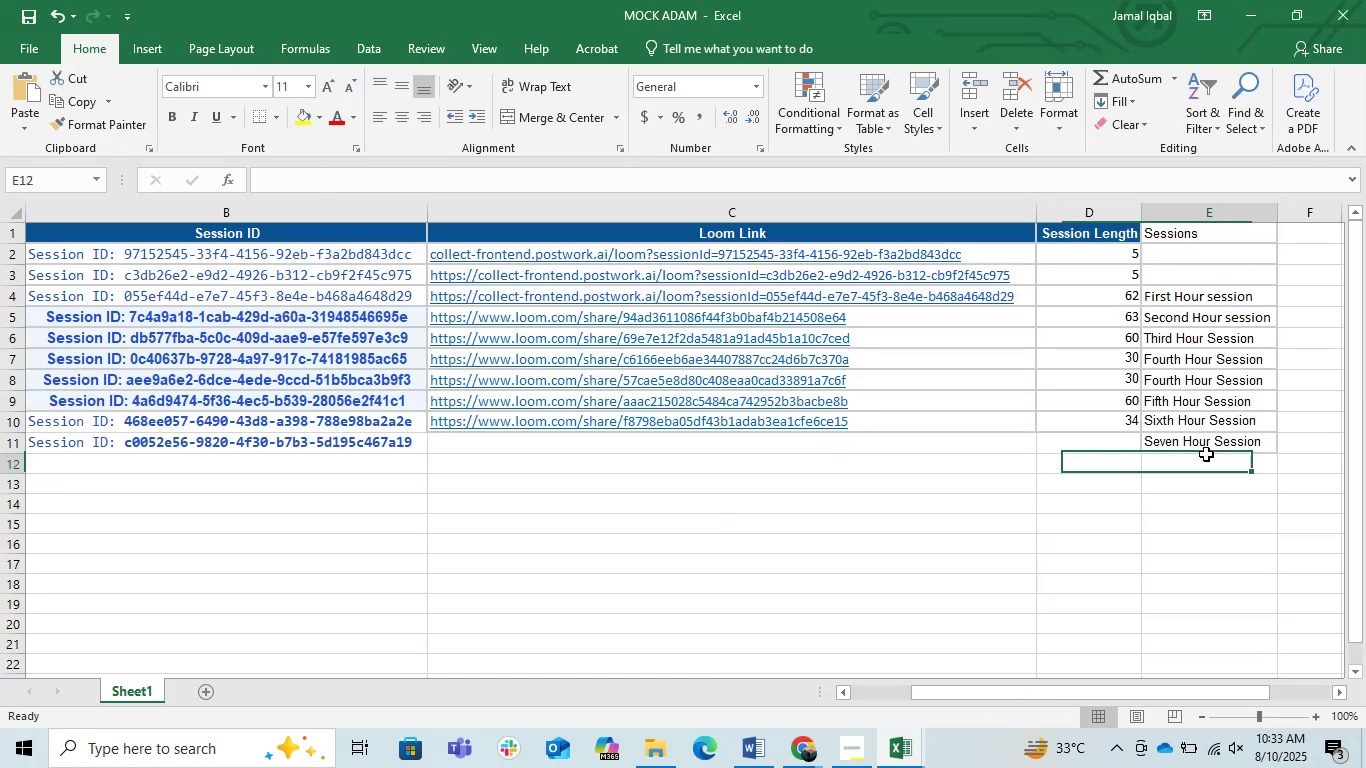 
double_click([1201, 447])
 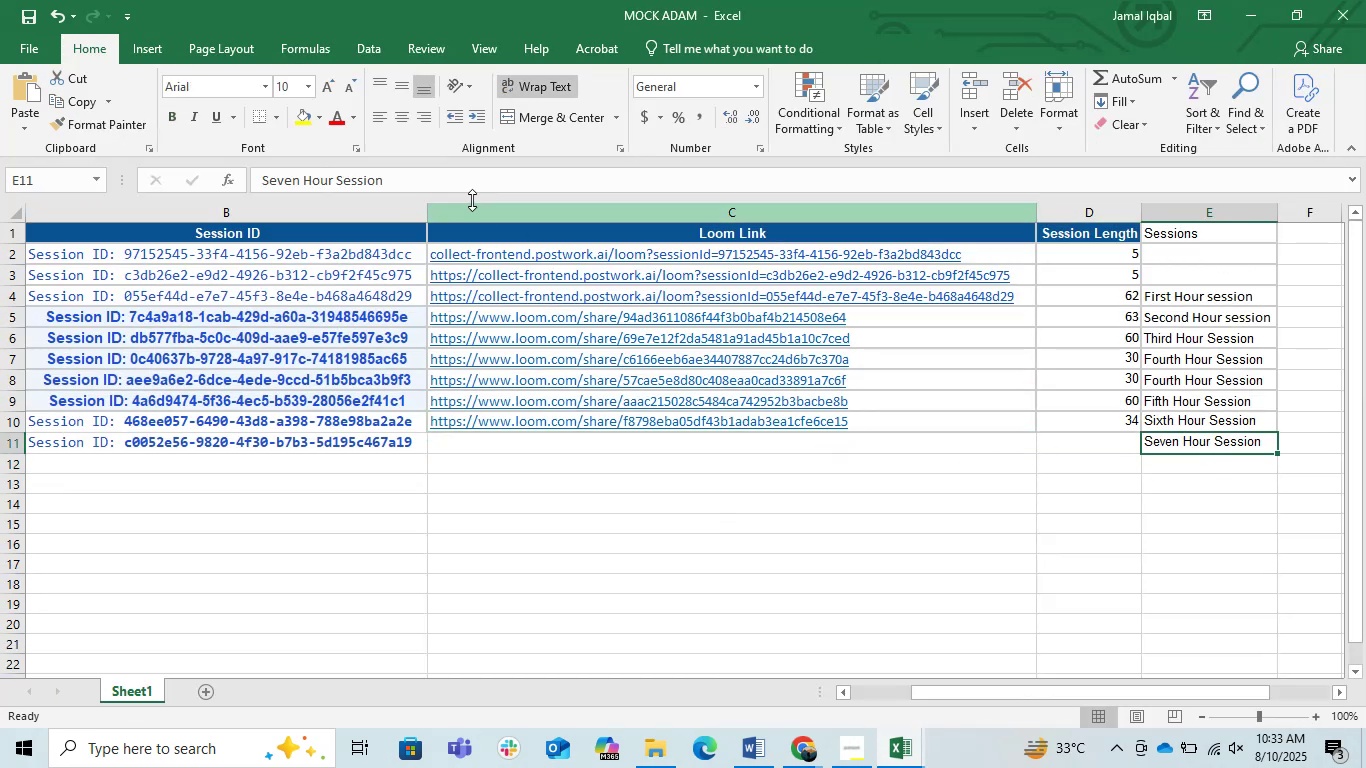 
left_click_drag(start_coordinate=[440, 188], to_coordinate=[171, 188])
 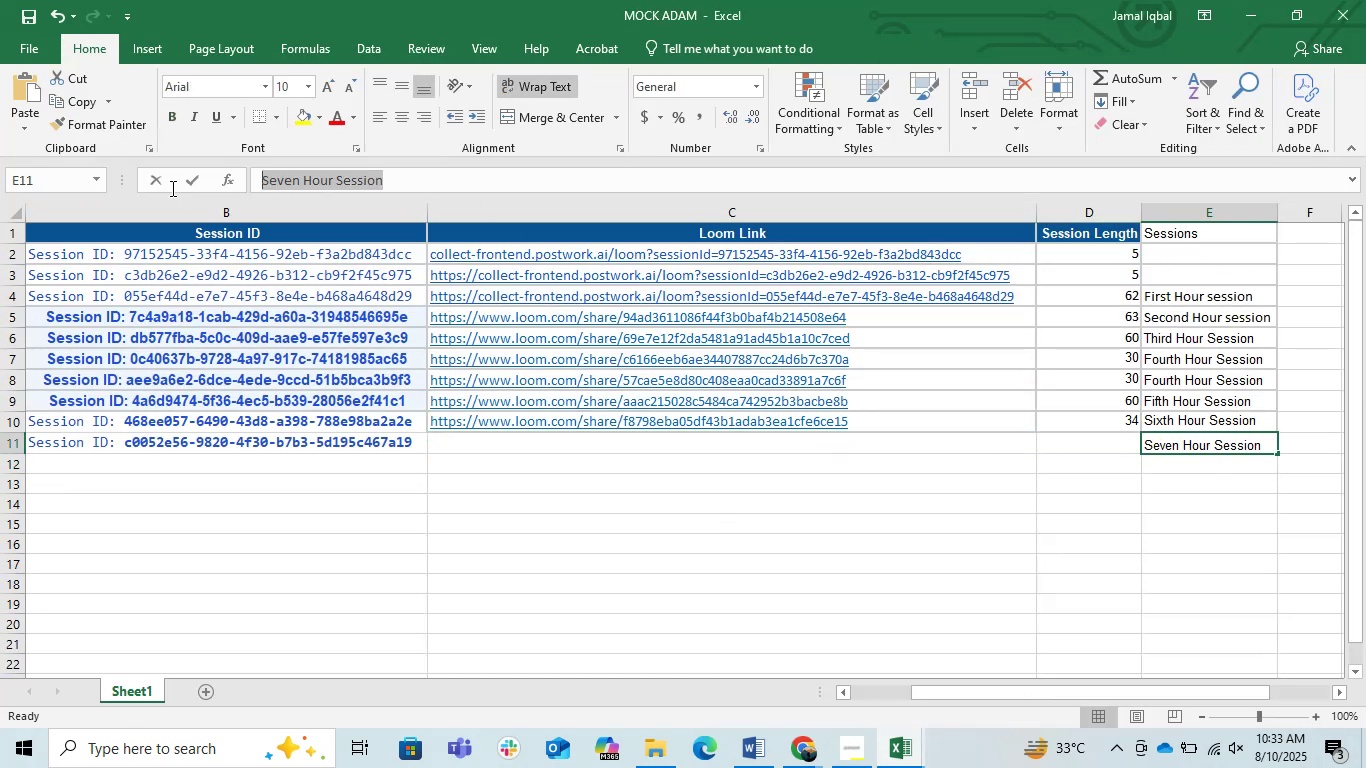 
key(Control+C)
 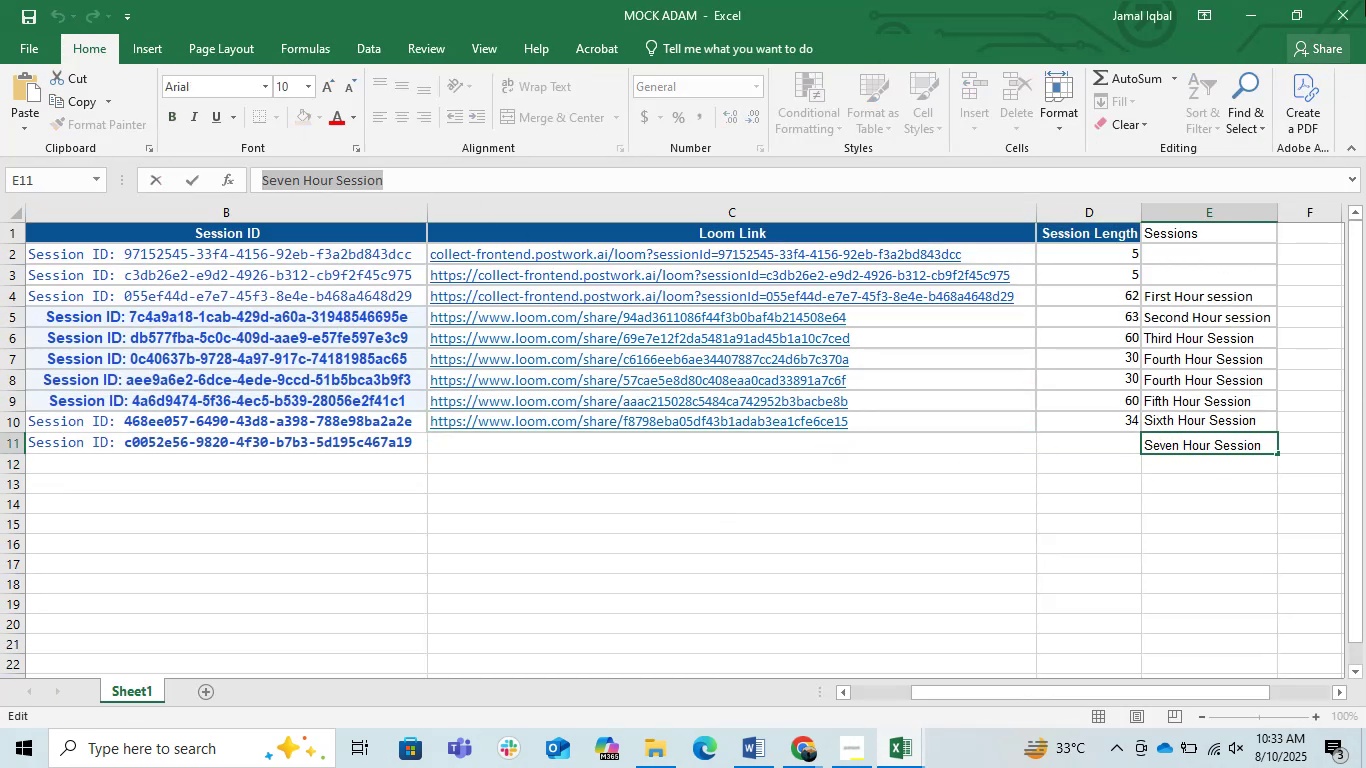 
key(Control+C)
 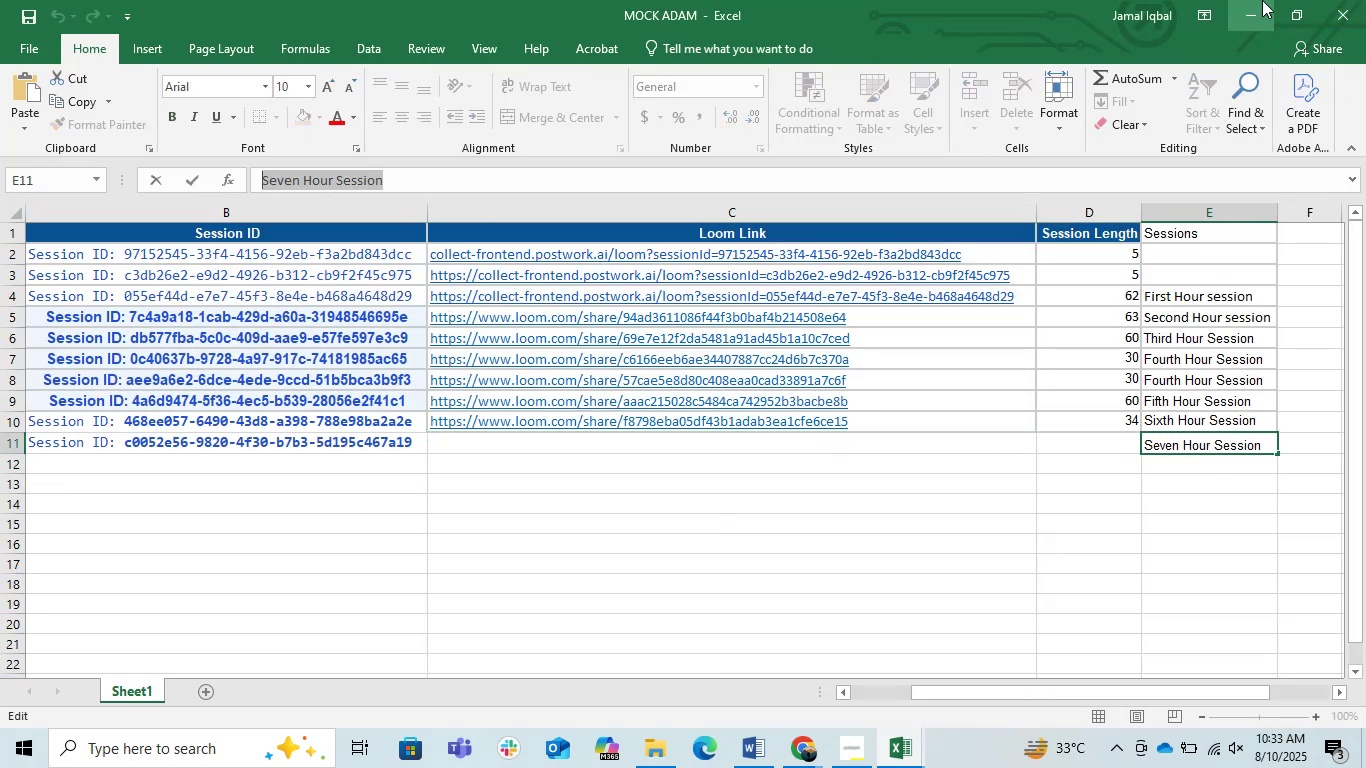 
left_click([1262, 0])
 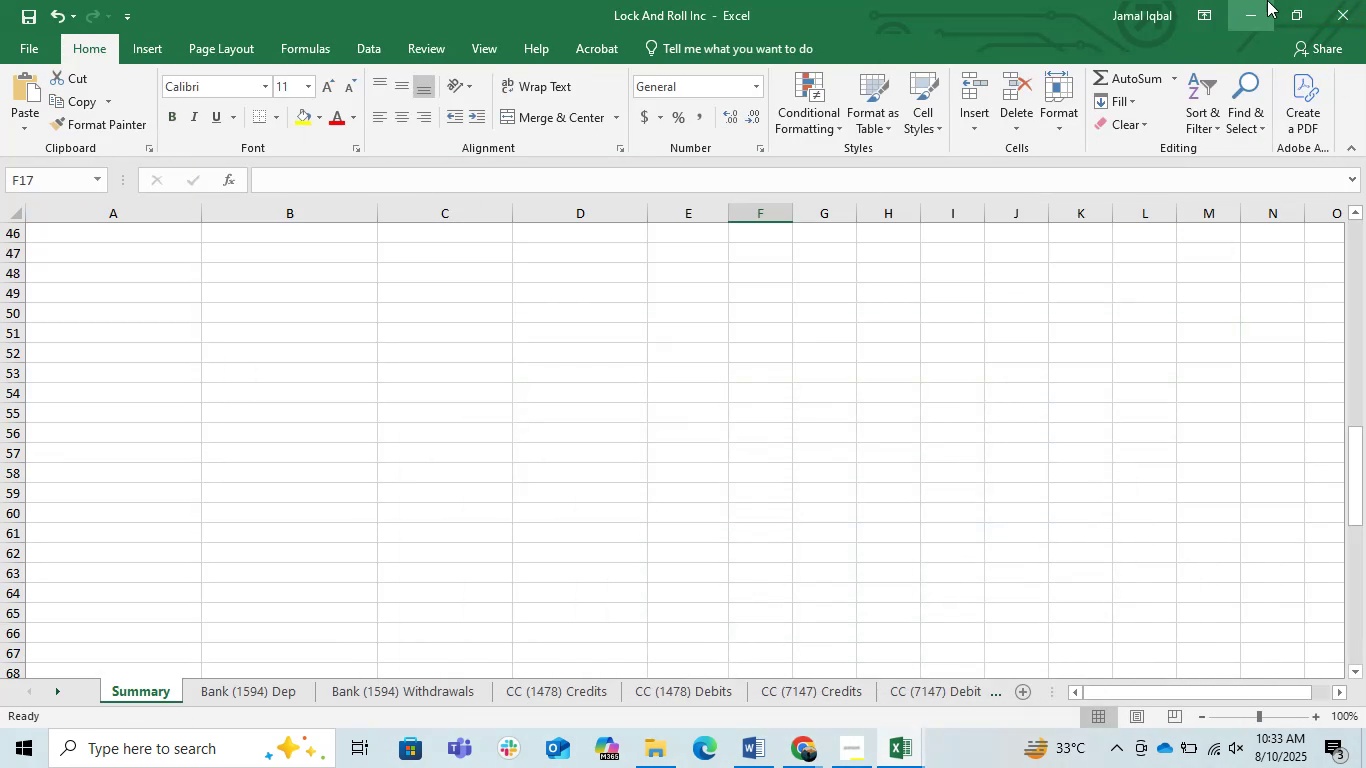 
left_click([1253, 2])
 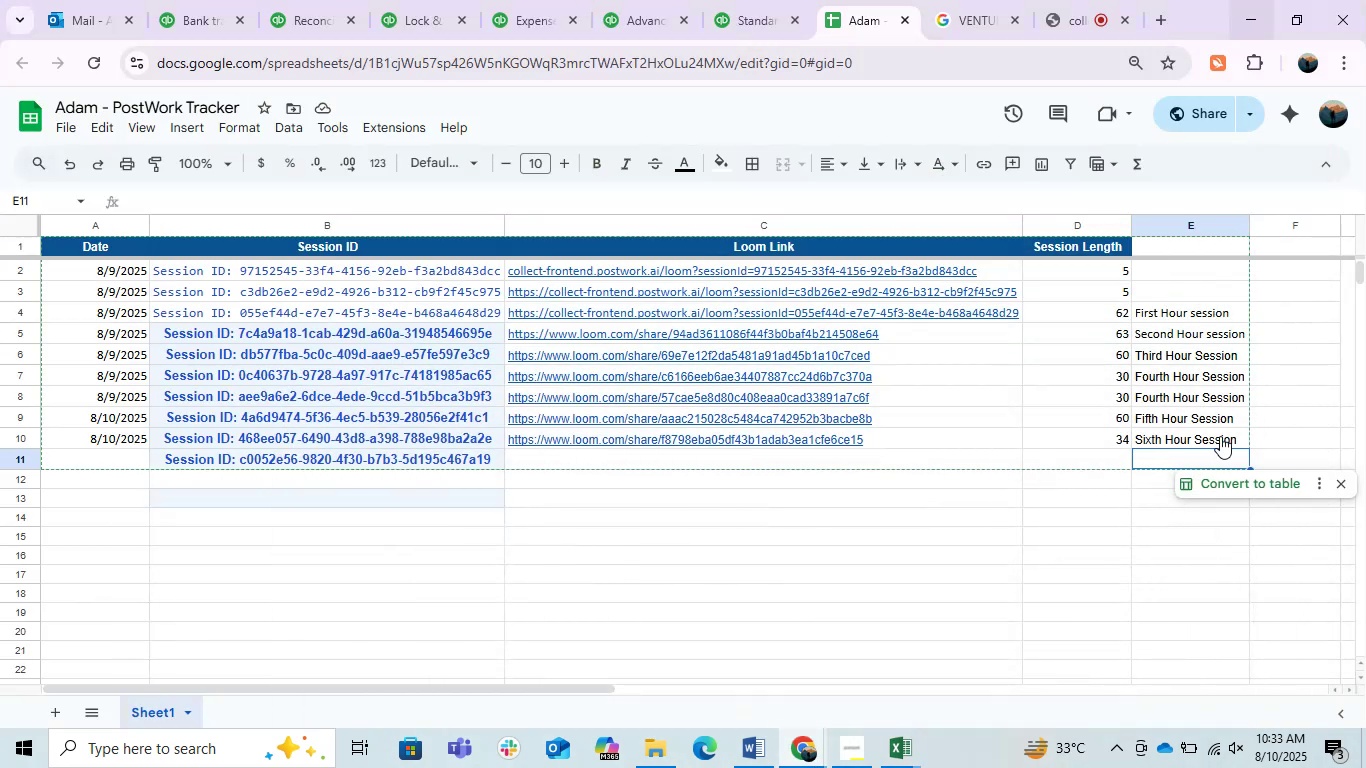 
key(Control+ControlLeft)
 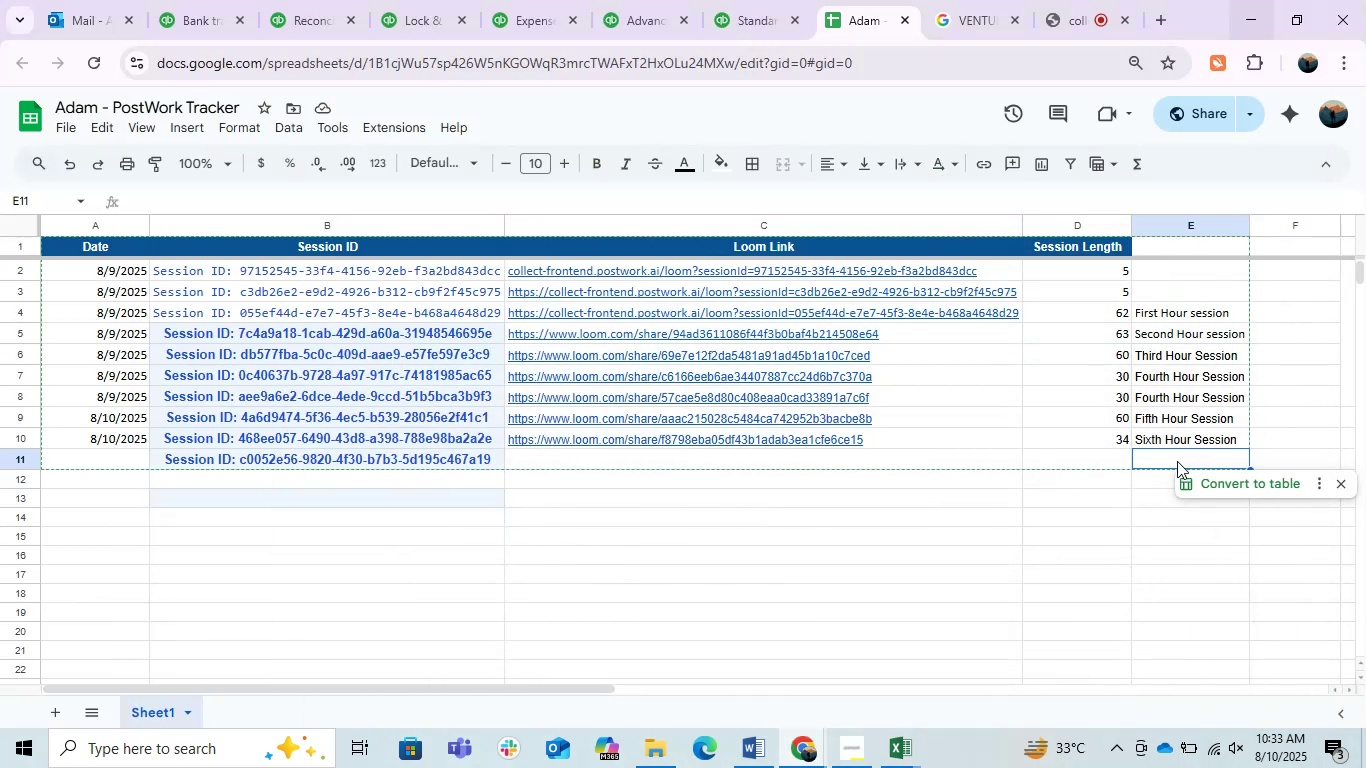 
key(Control+V)
 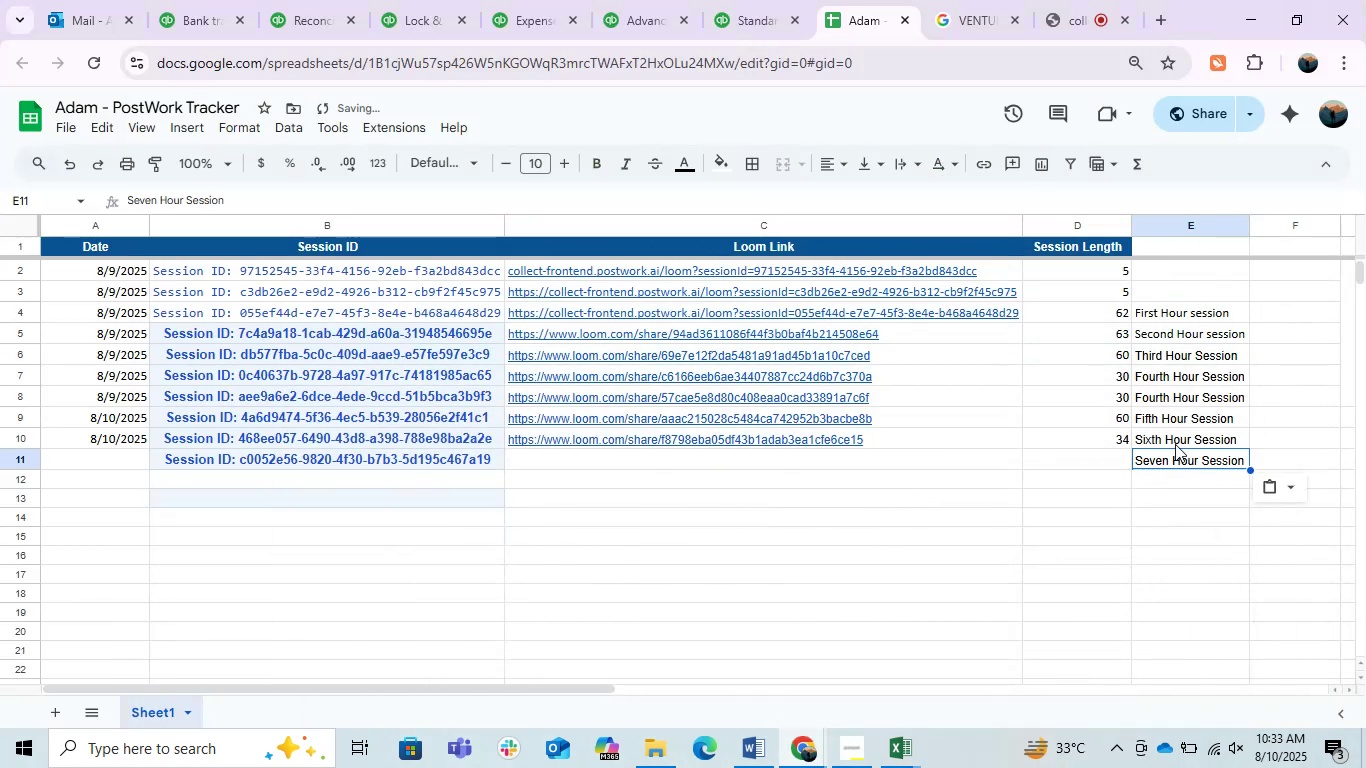 
left_click([1098, 461])
 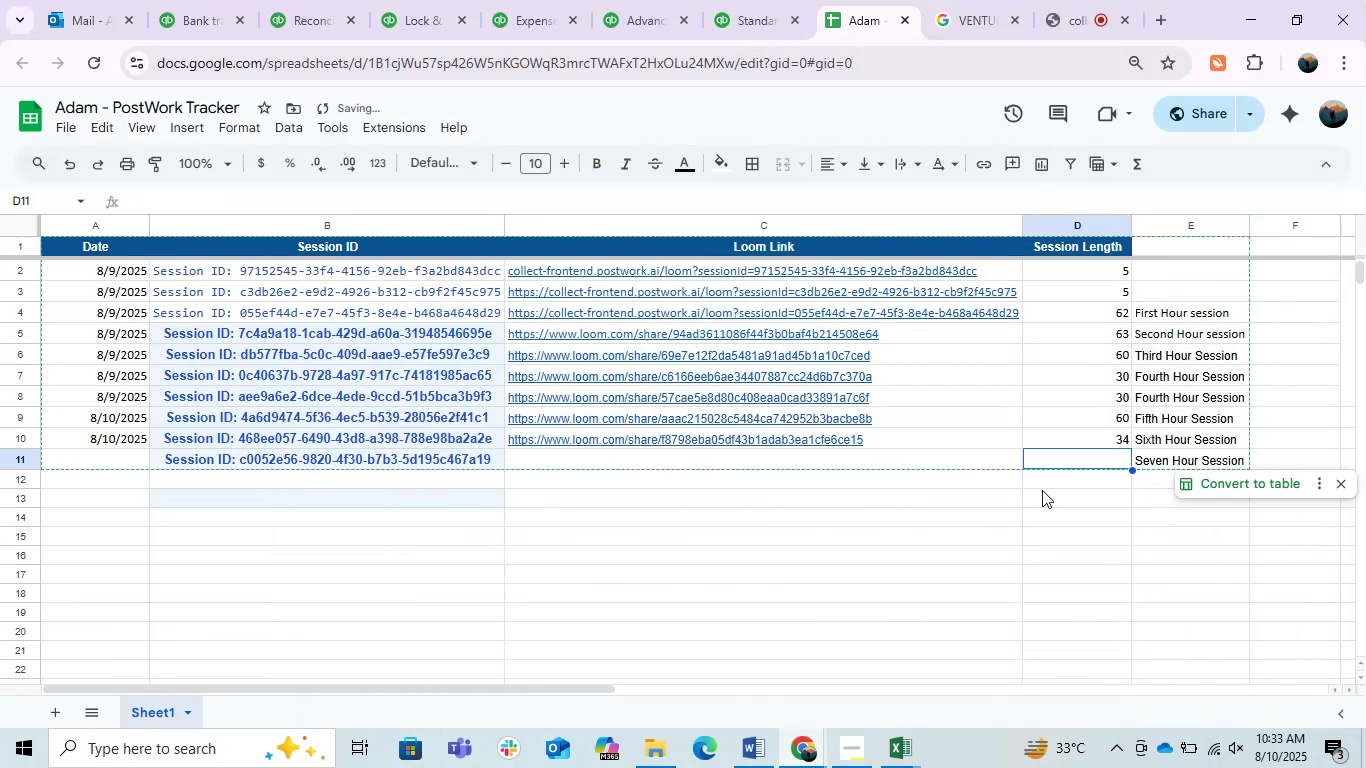 
left_click_drag(start_coordinate=[717, 556], to_coordinate=[714, 564])
 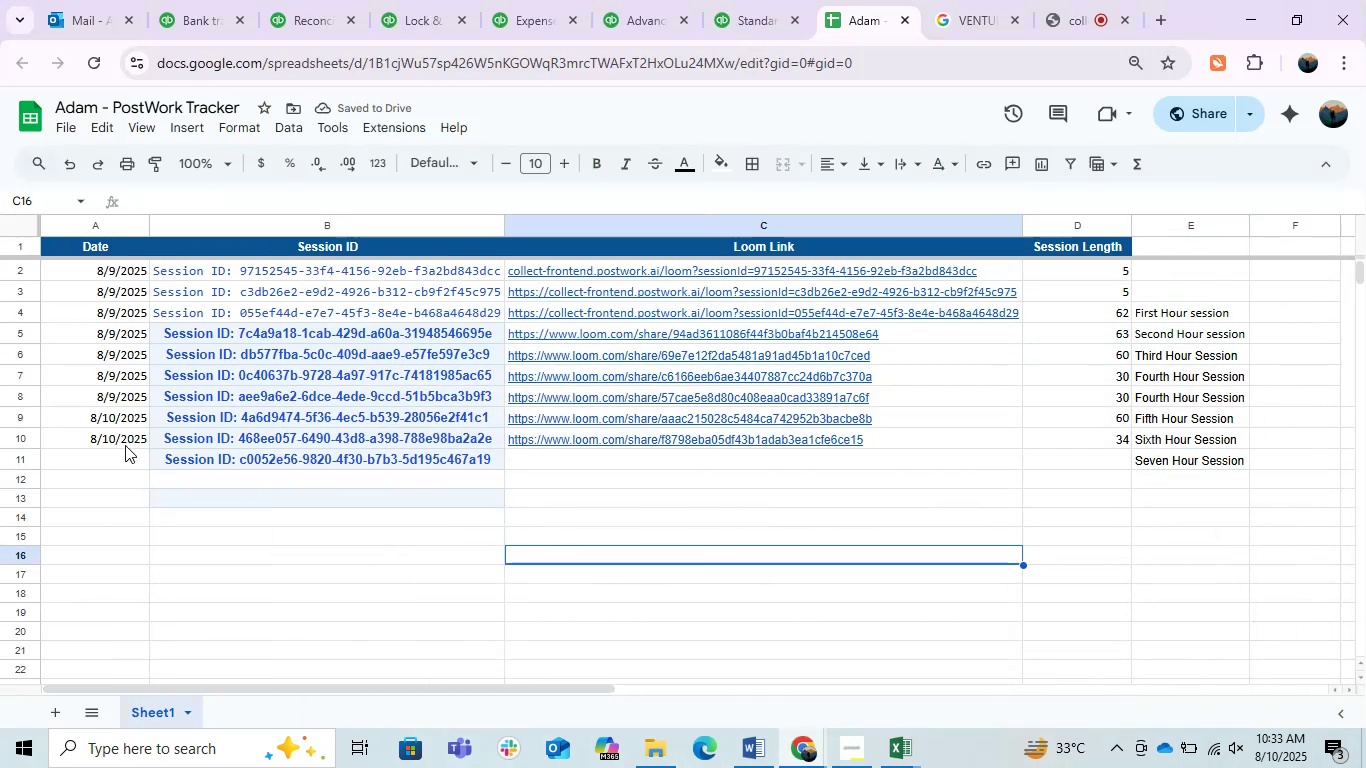 
left_click_drag(start_coordinate=[113, 435], to_coordinate=[108, 463])
 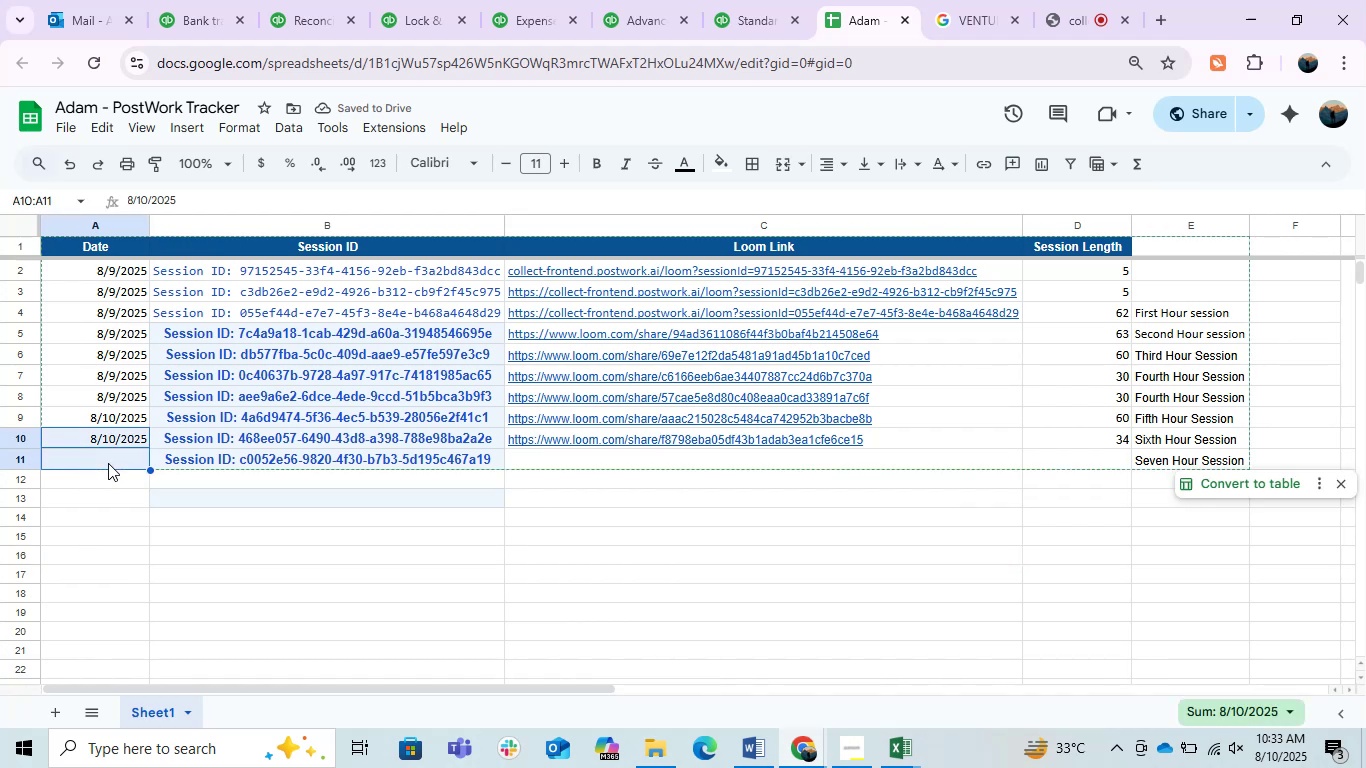 
key(Control+D)
 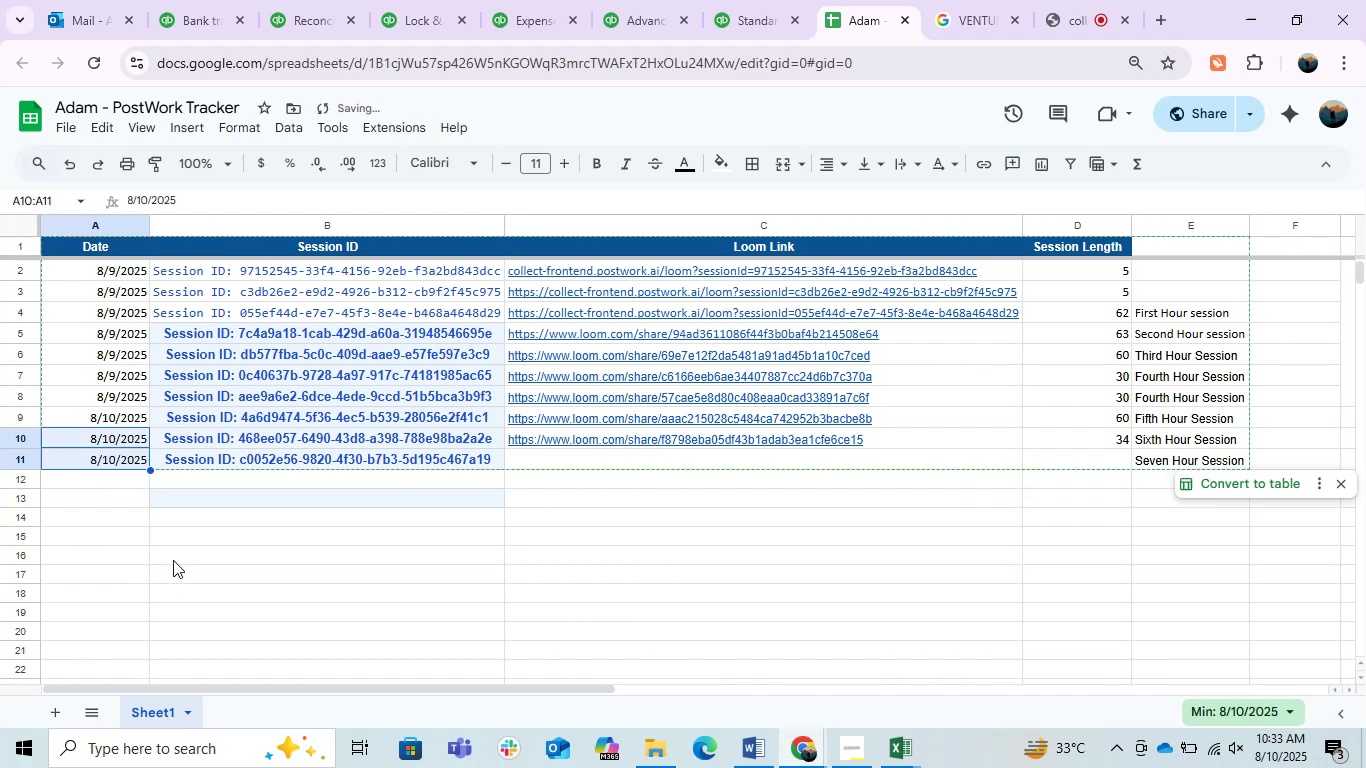 
left_click([173, 560])
 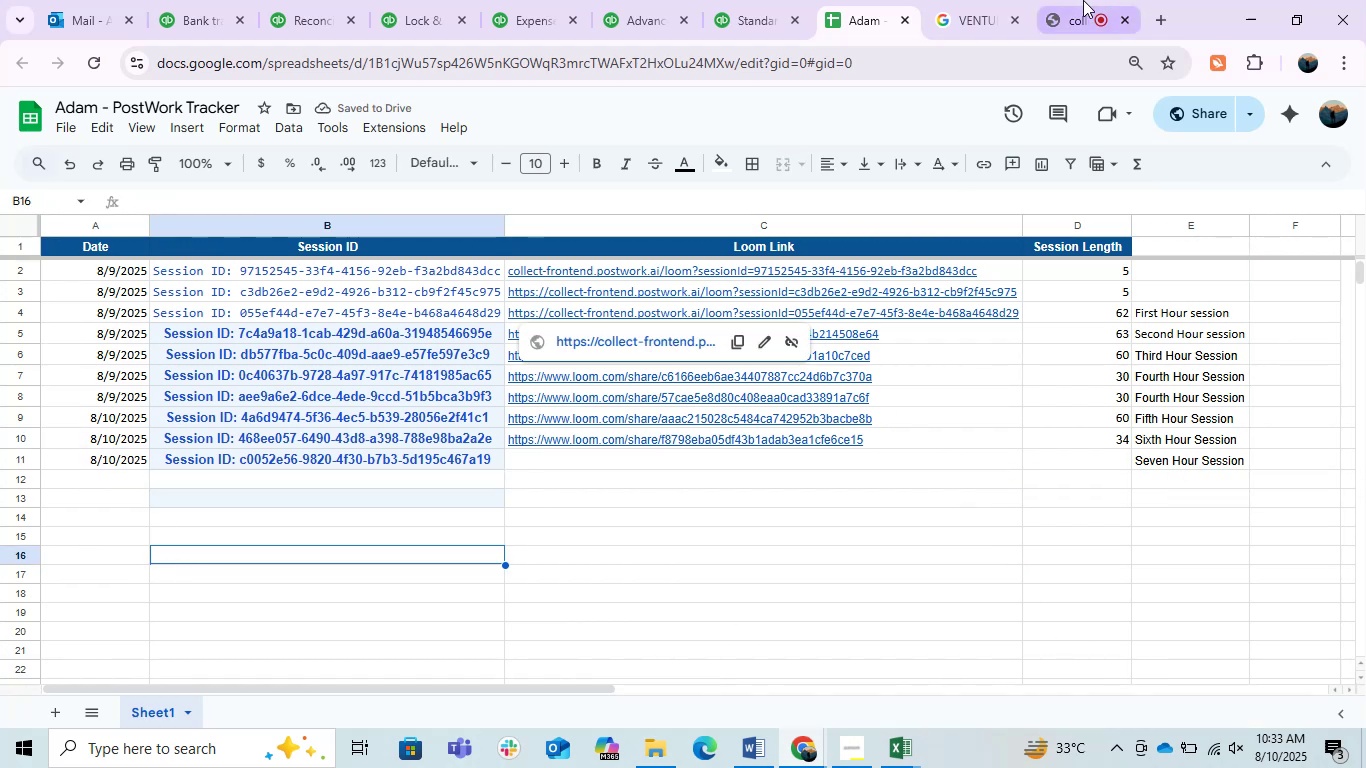 
left_click([1083, 0])
 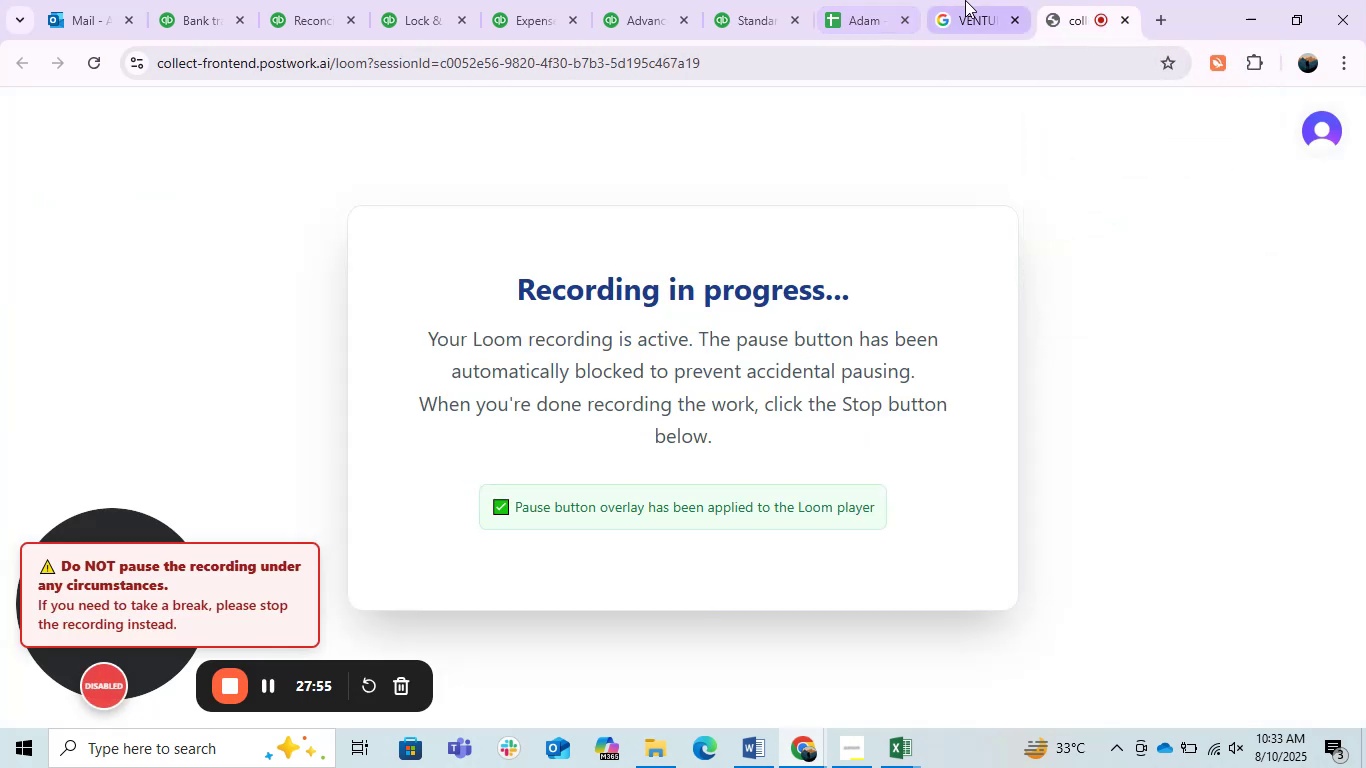 
left_click([966, 1])
 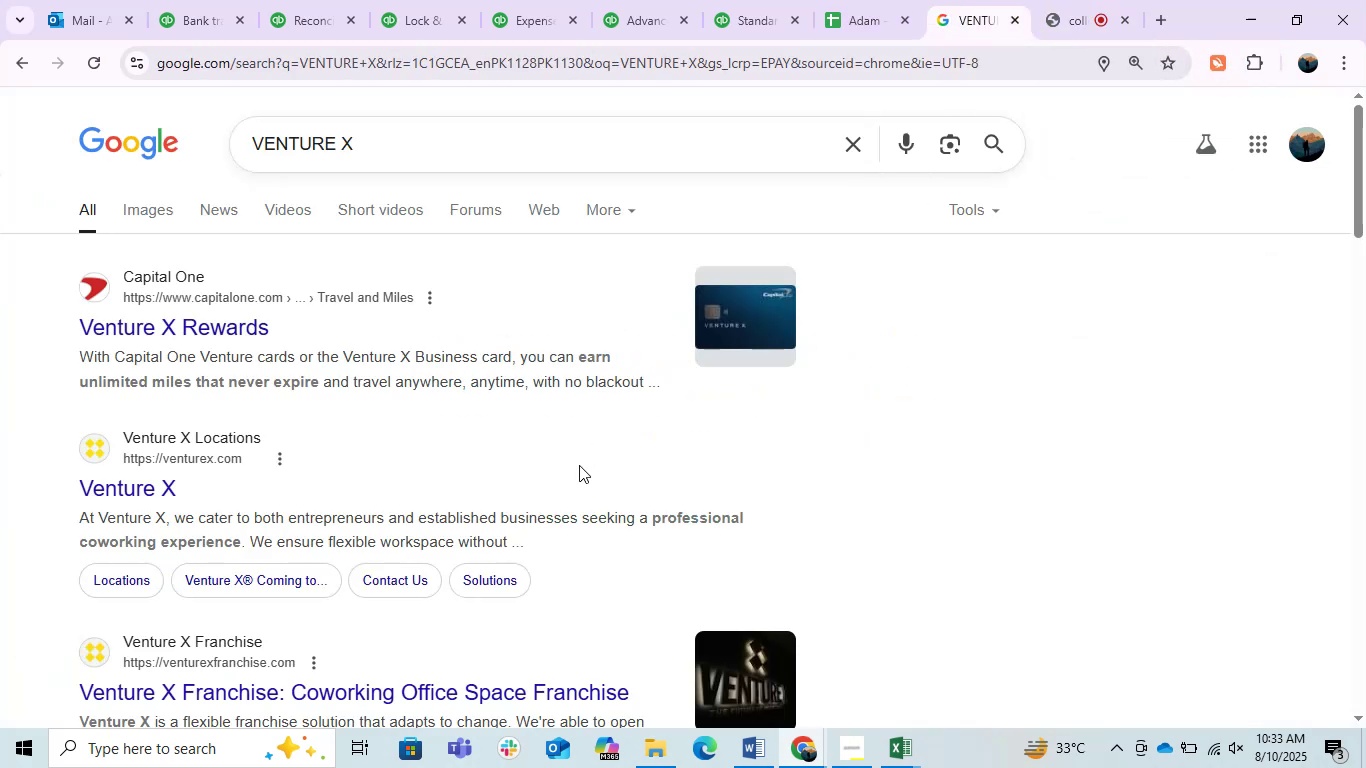 
scroll: coordinate [569, 466], scroll_direction: down, amount: 8.0
 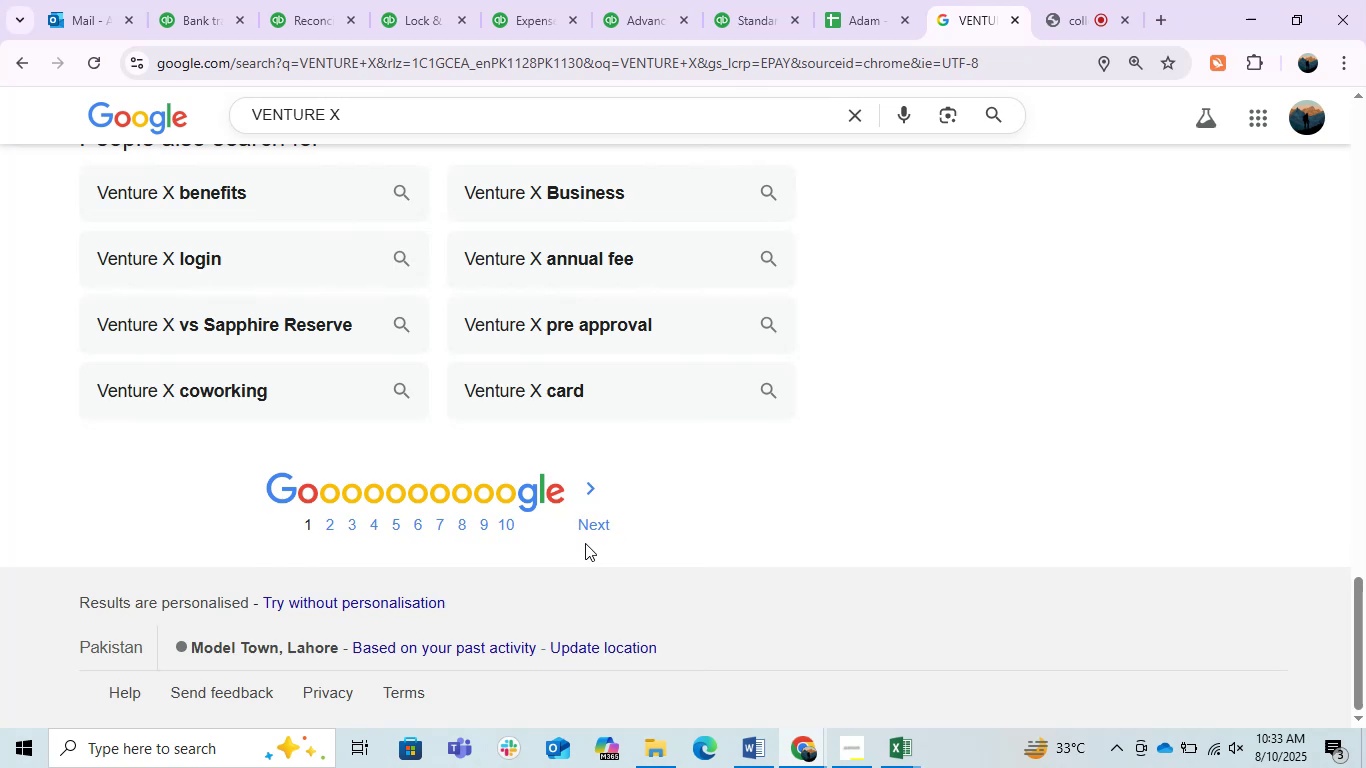 
scroll: coordinate [576, 539], scroll_direction: up, amount: 12.0
 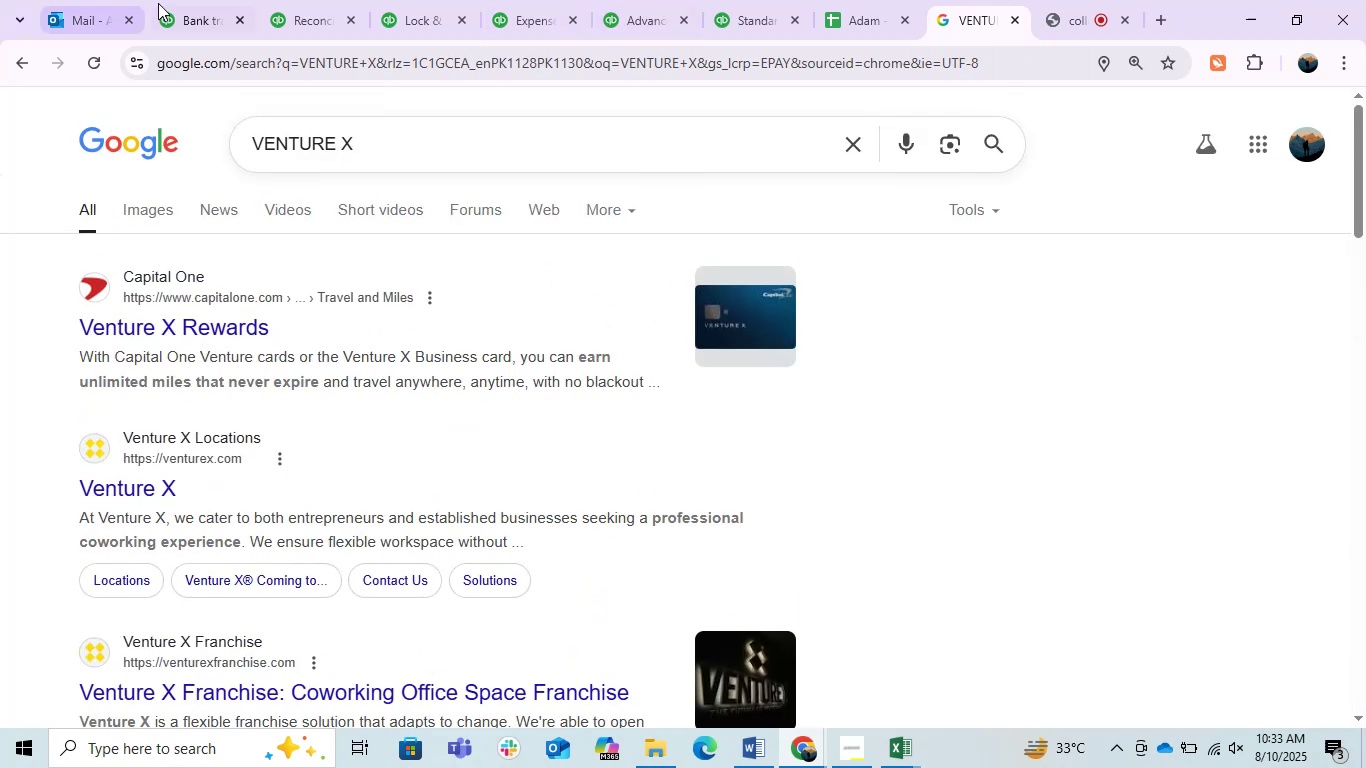 
left_click([234, 8])
 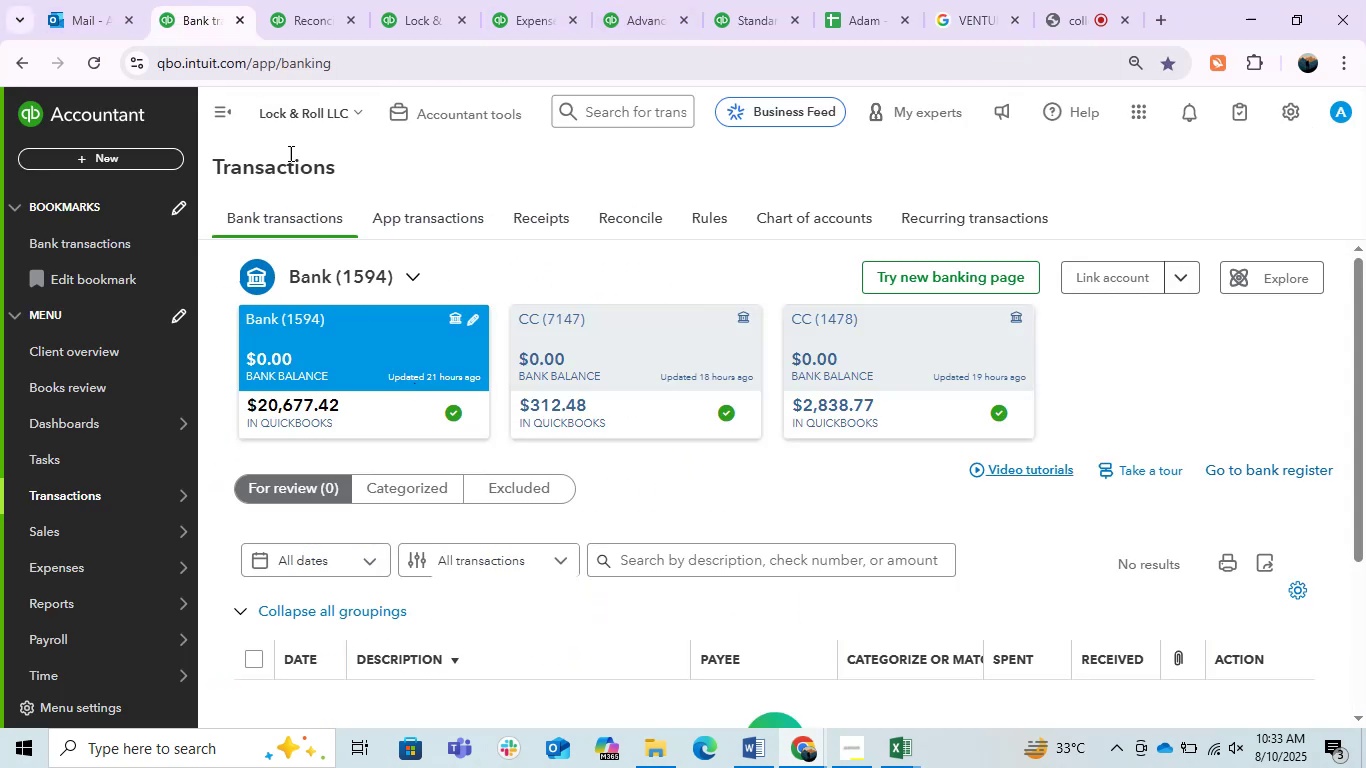 
left_click([224, 104])
 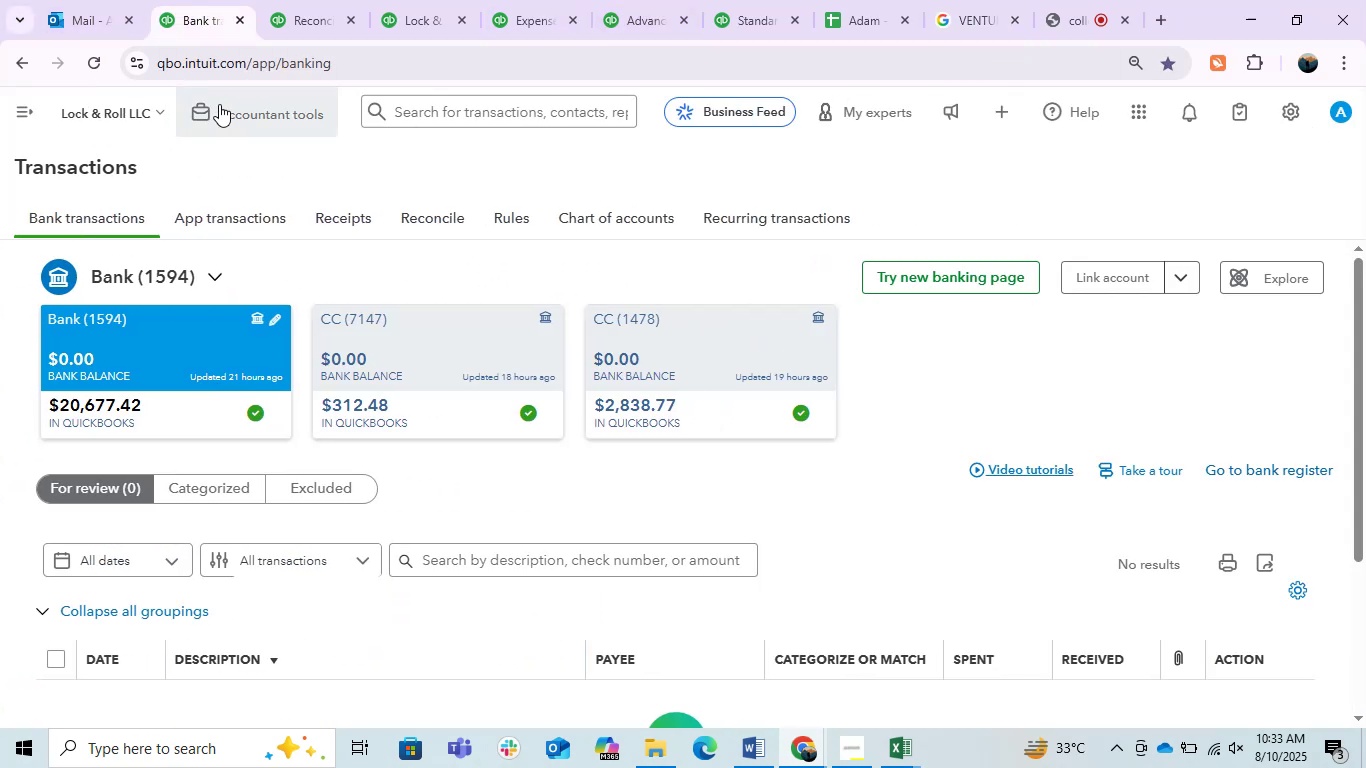 
scroll: coordinate [378, 416], scroll_direction: down, amount: 1.0
 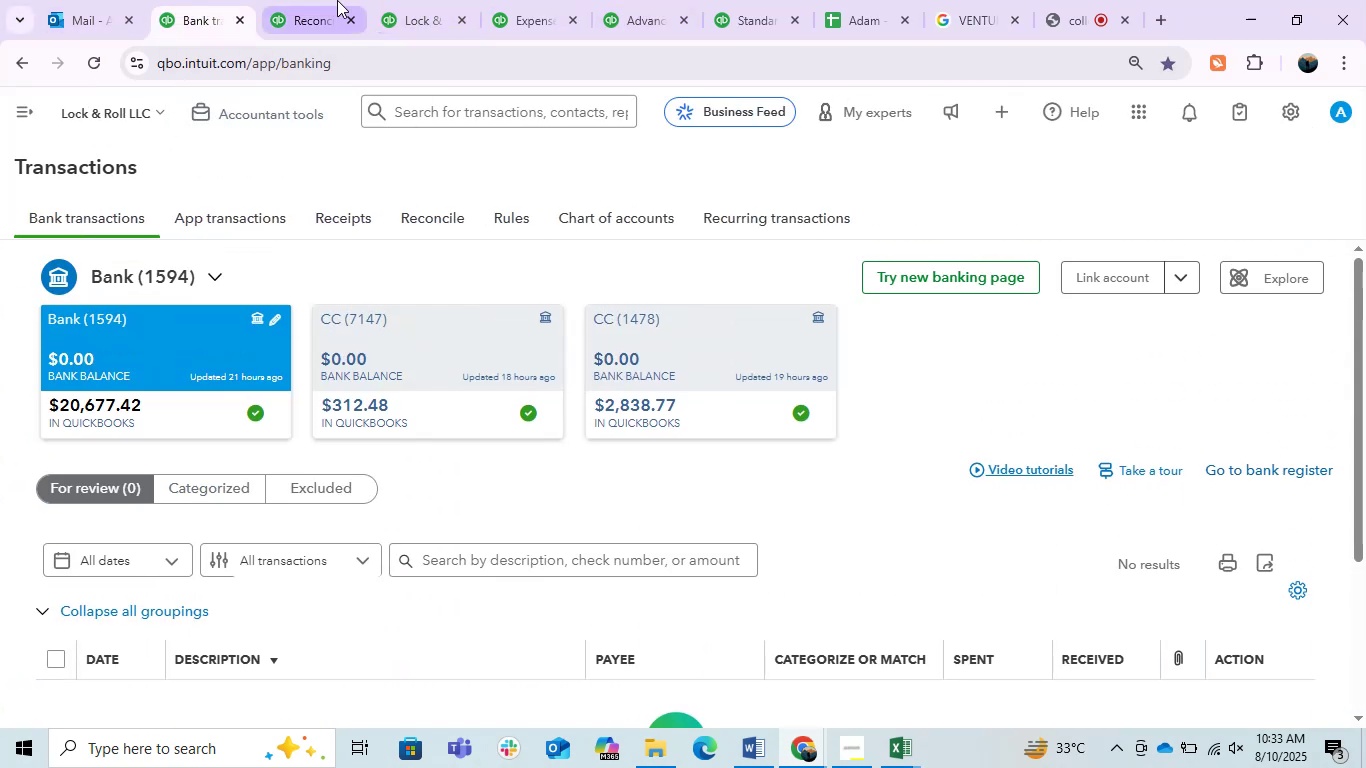 
left_click([322, 0])
 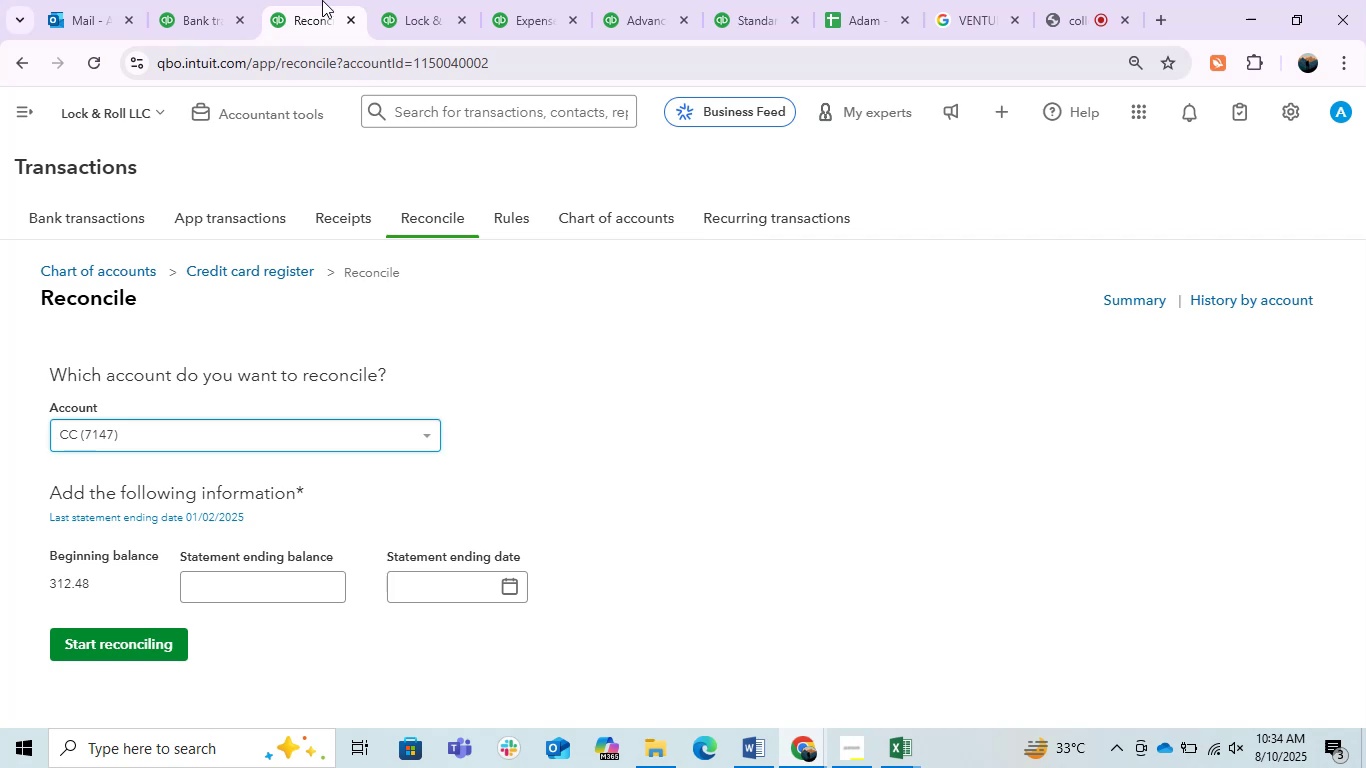 
wait(5.06)
 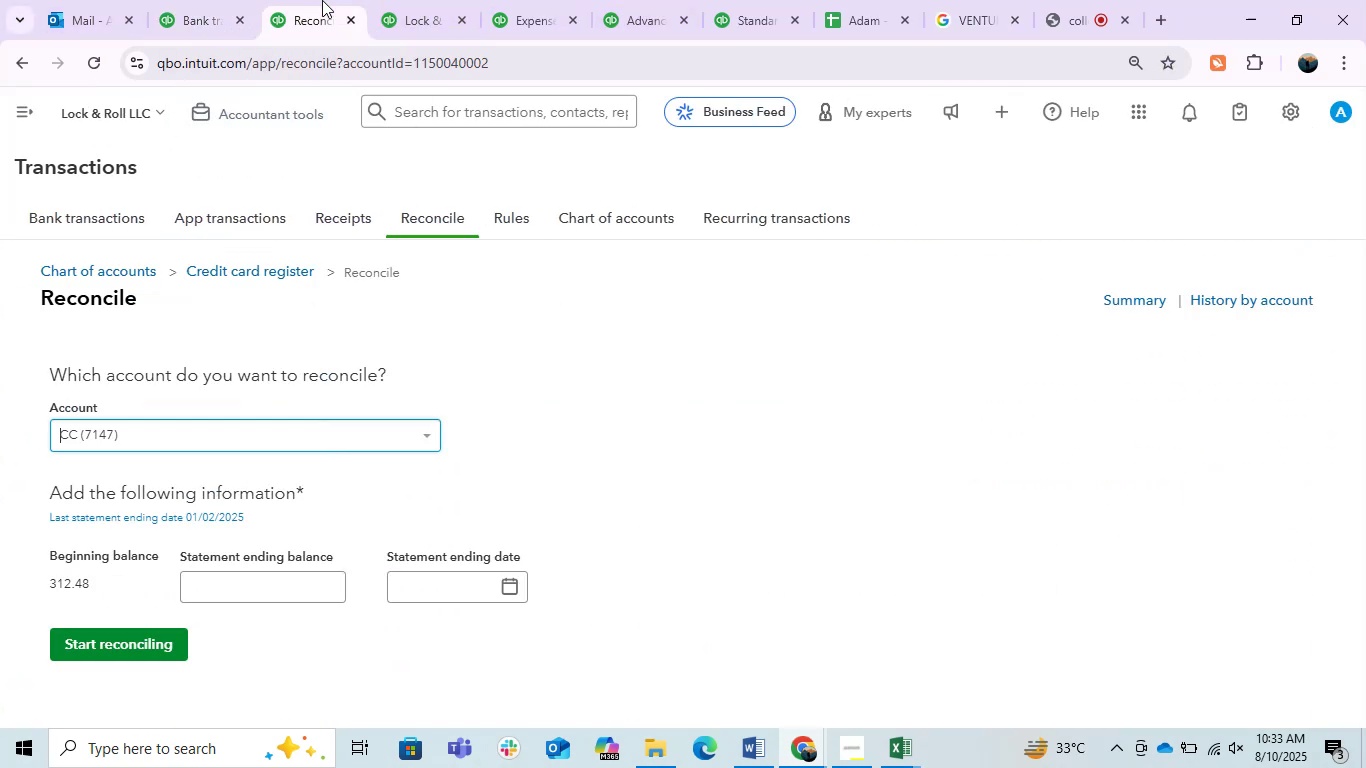 
left_click([406, 0])
 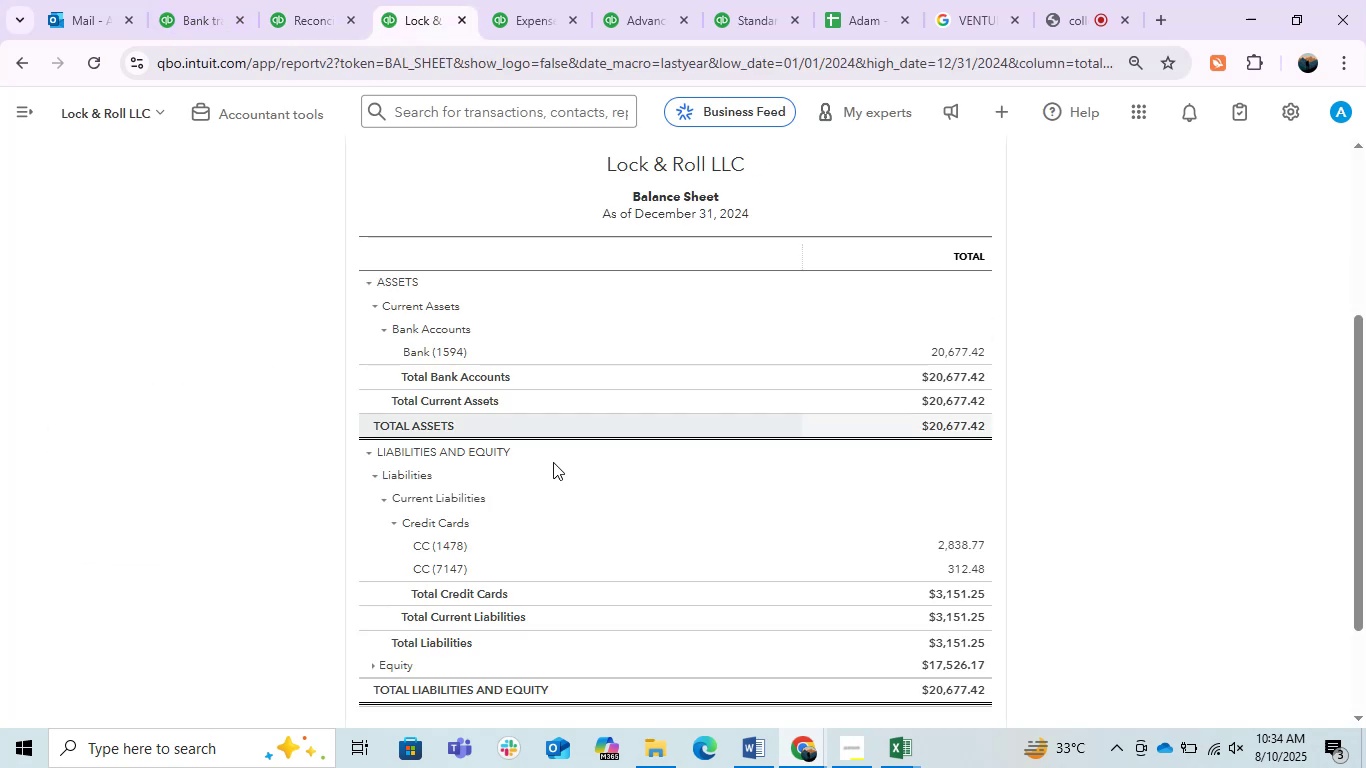 
scroll: coordinate [577, 496], scroll_direction: up, amount: 1.0
 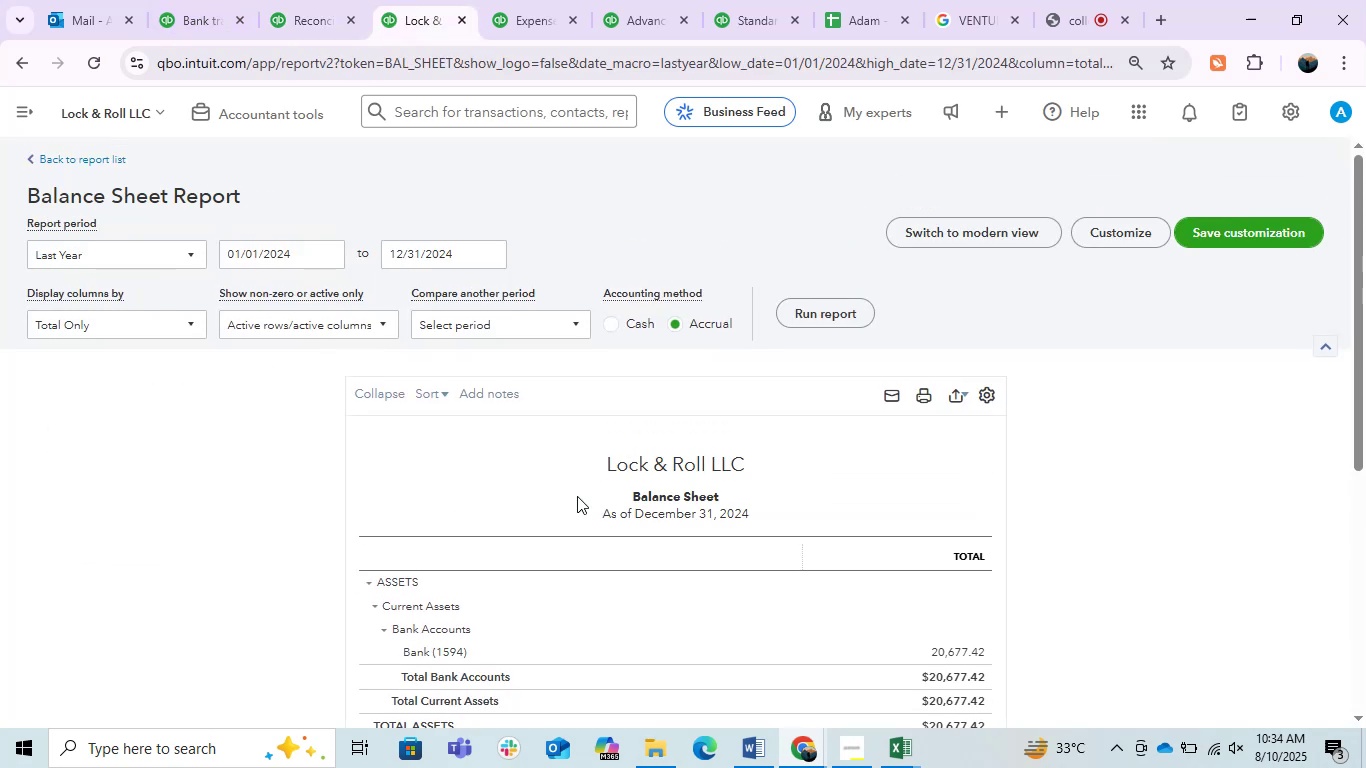 
scroll: coordinate [577, 496], scroll_direction: down, amount: 6.0
 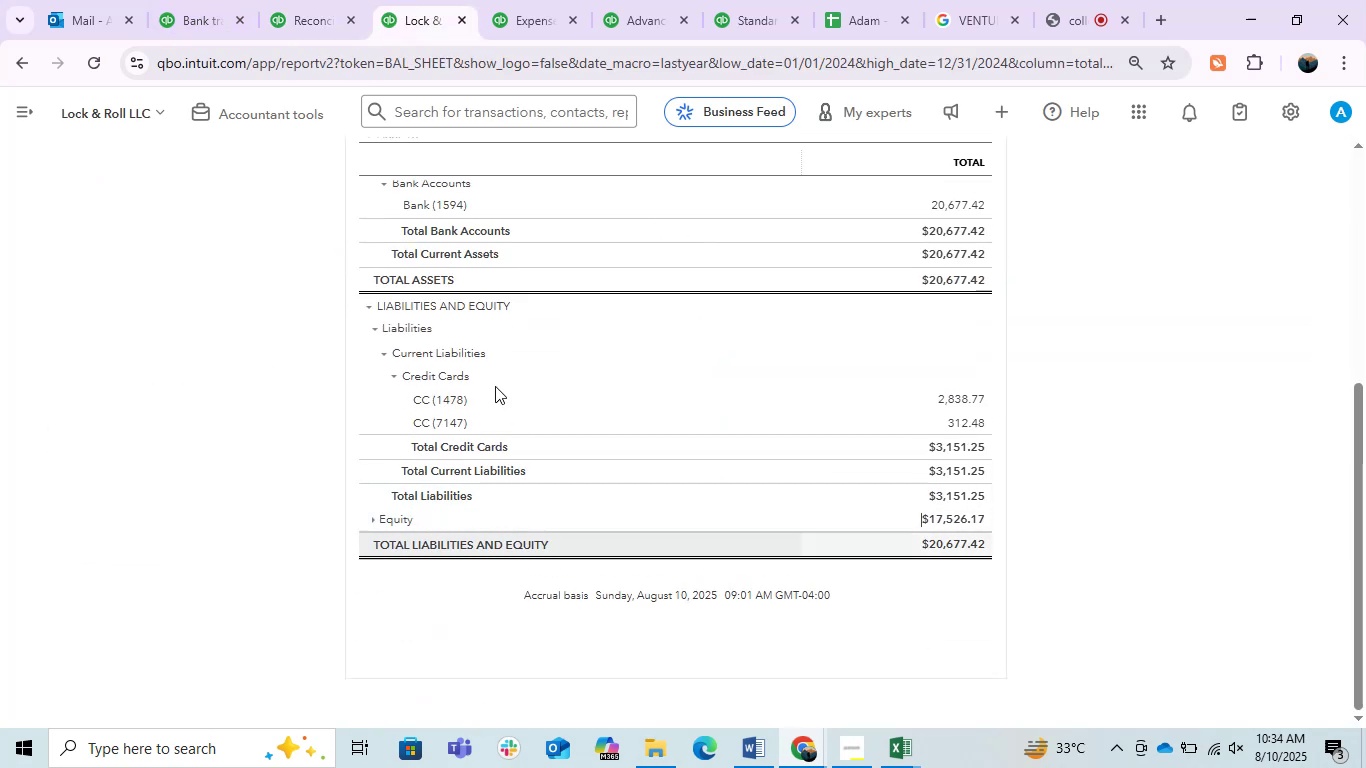 
left_click([532, 0])
 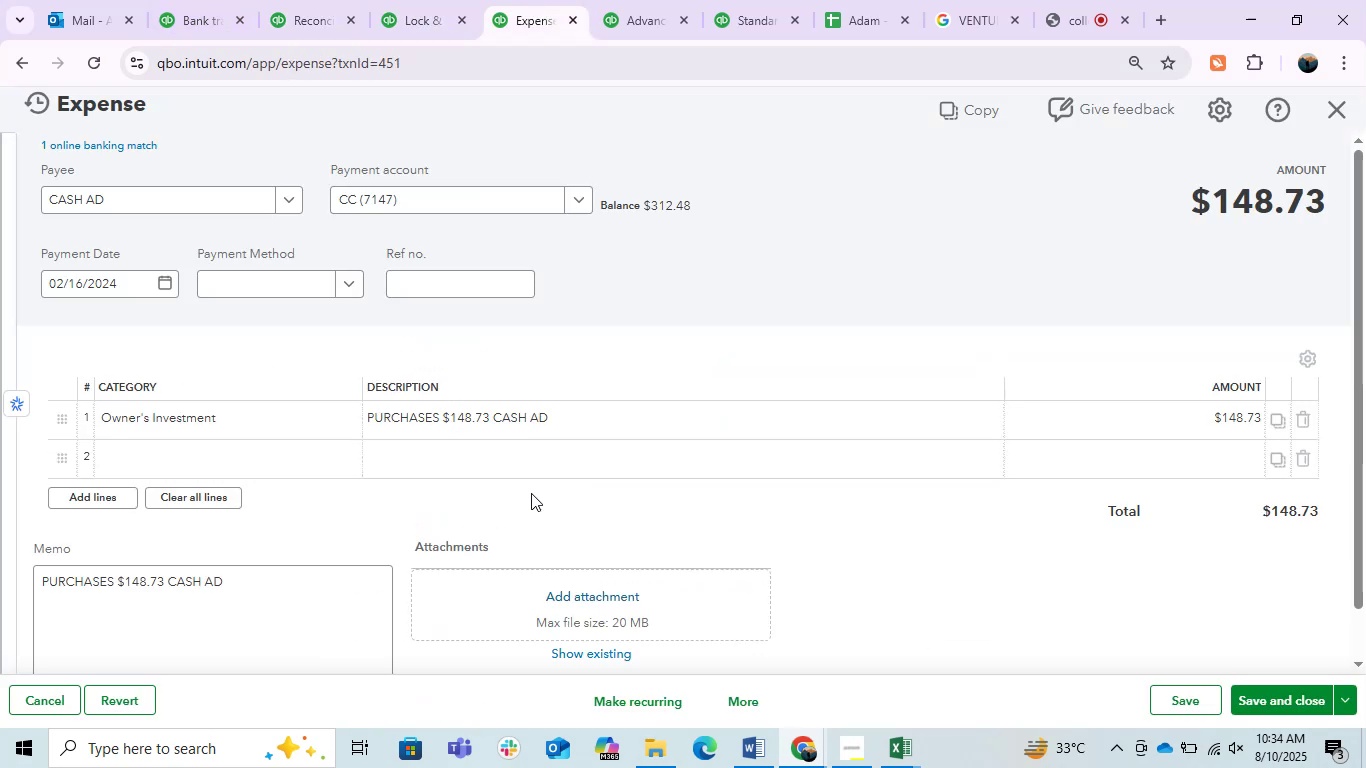 
scroll: coordinate [531, 493], scroll_direction: down, amount: 2.0
 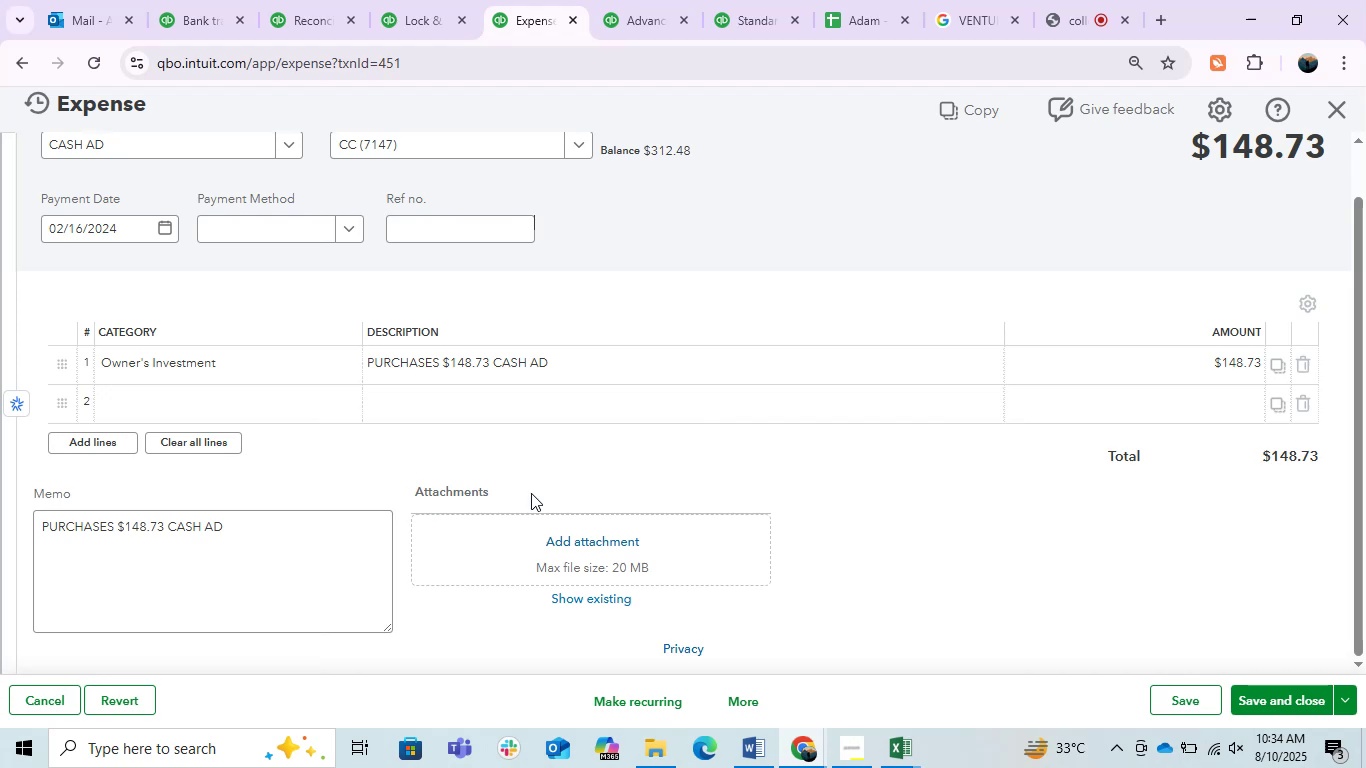 
left_click([759, 227])
 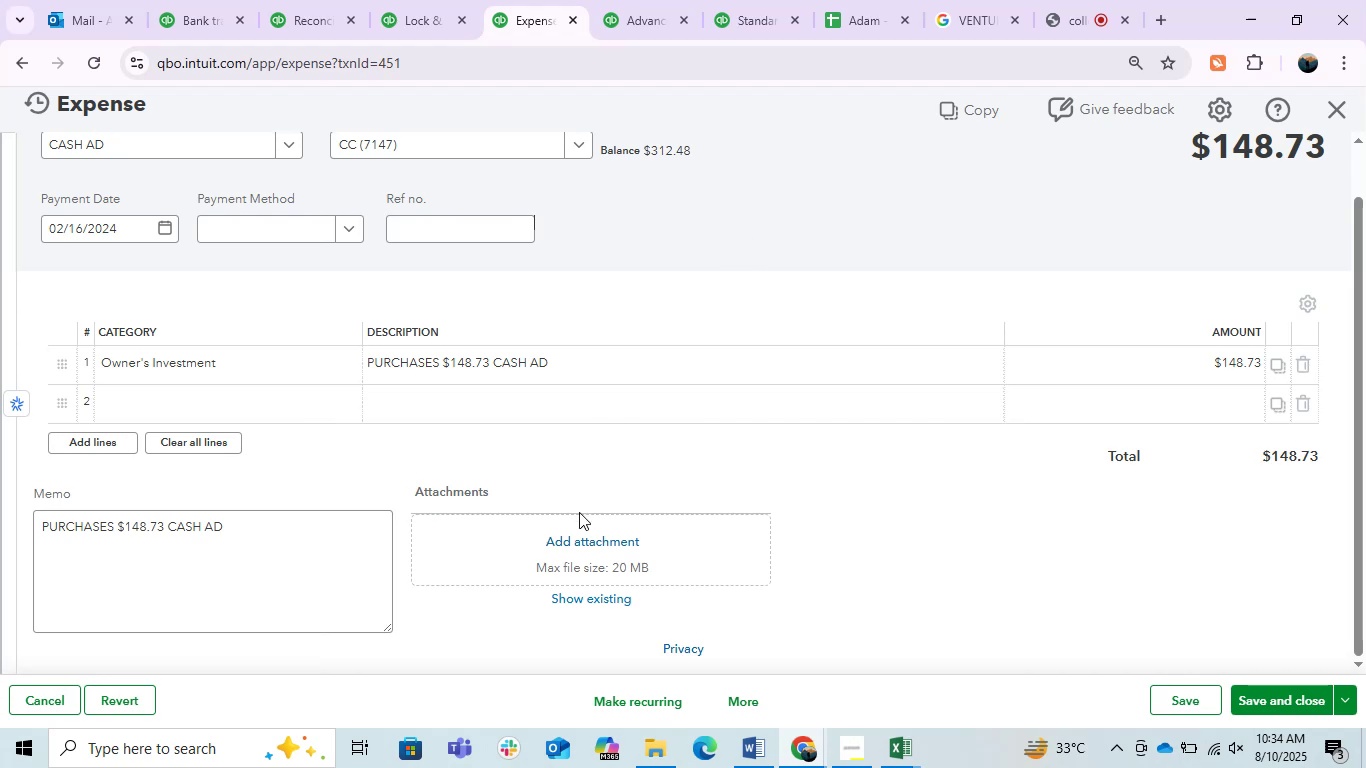 
scroll: coordinate [578, 513], scroll_direction: up, amount: 1.0
 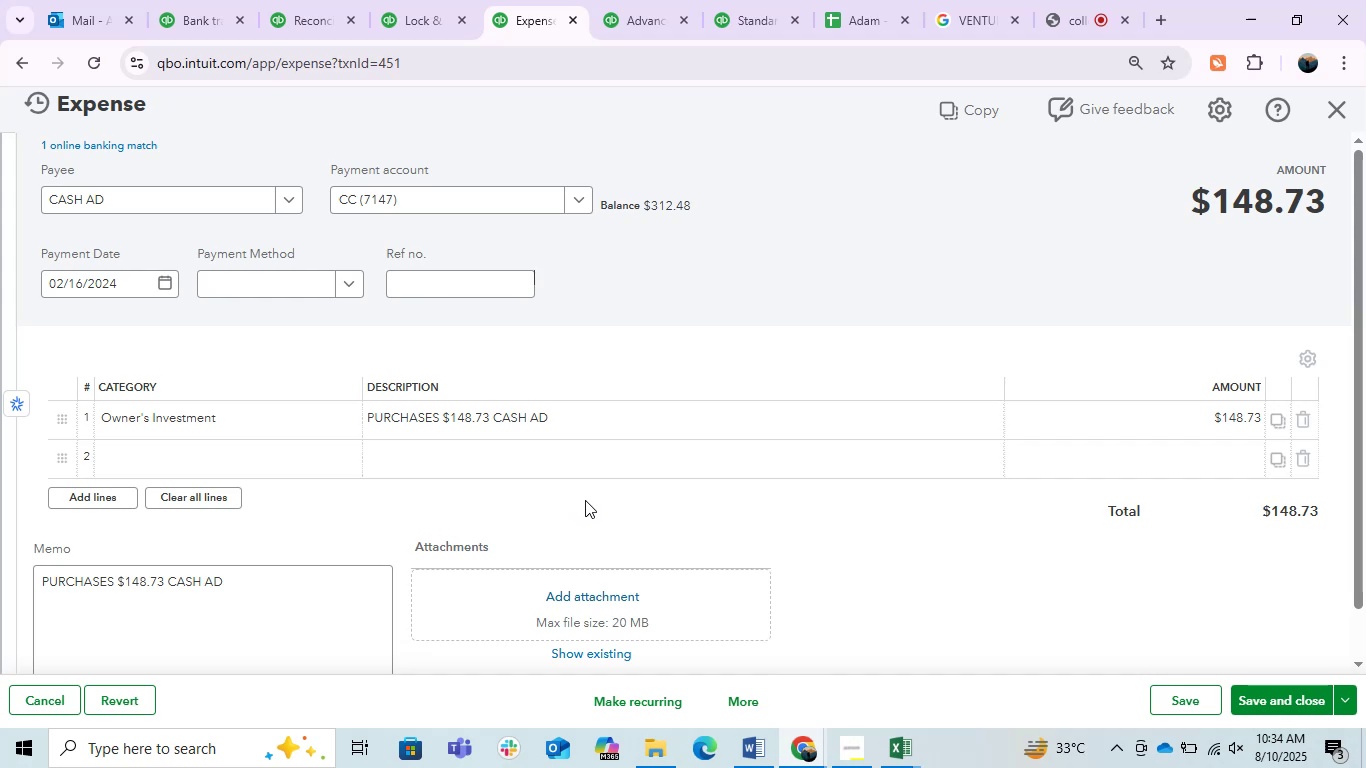 
wait(15.46)
 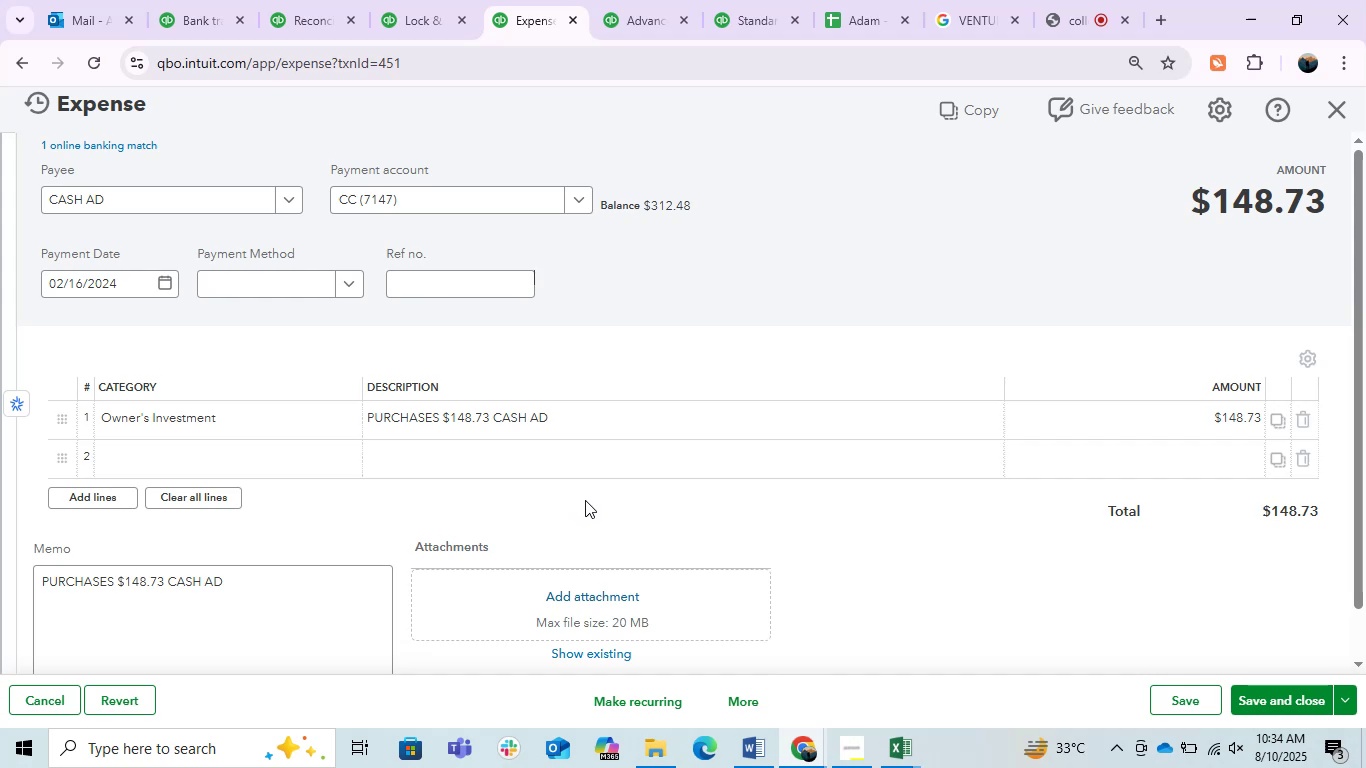 
left_click([501, 765])
 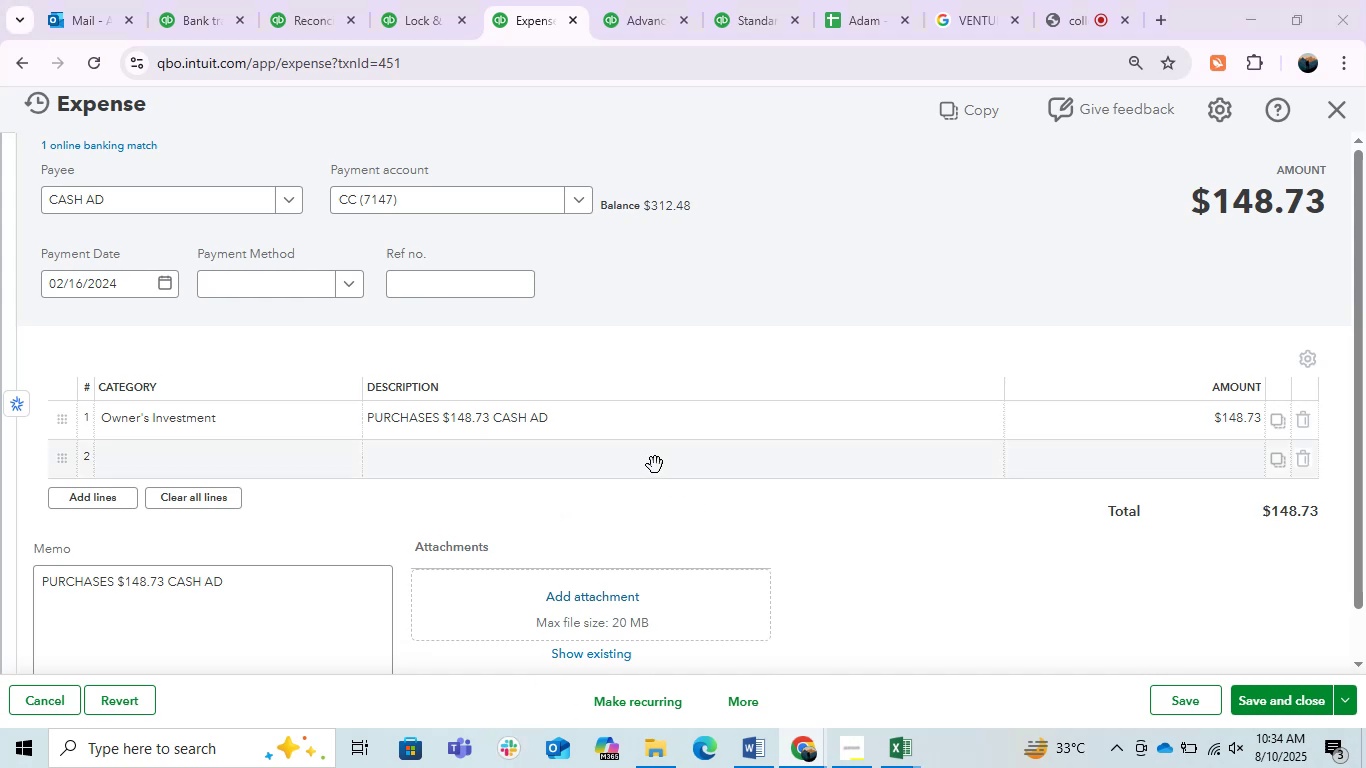 
key(Unknown)
 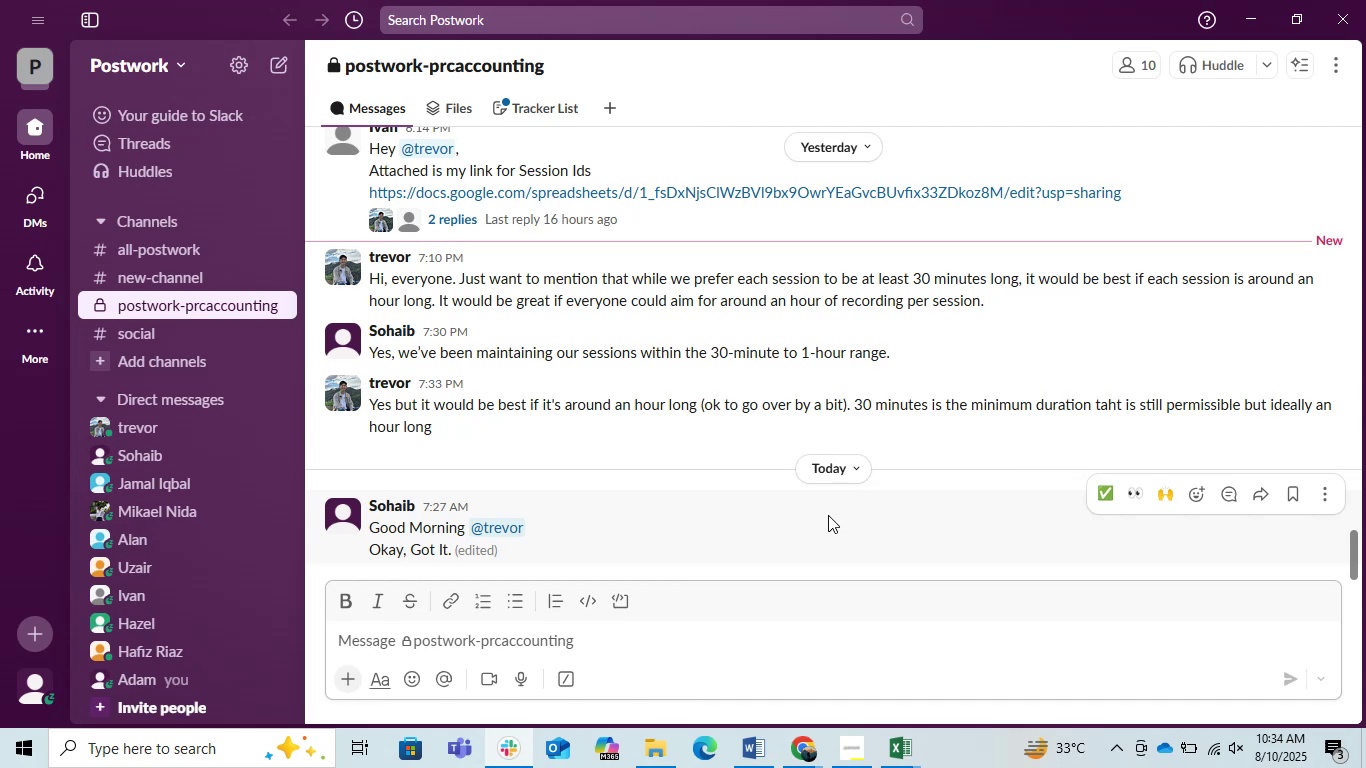 
wait(35.95)
 